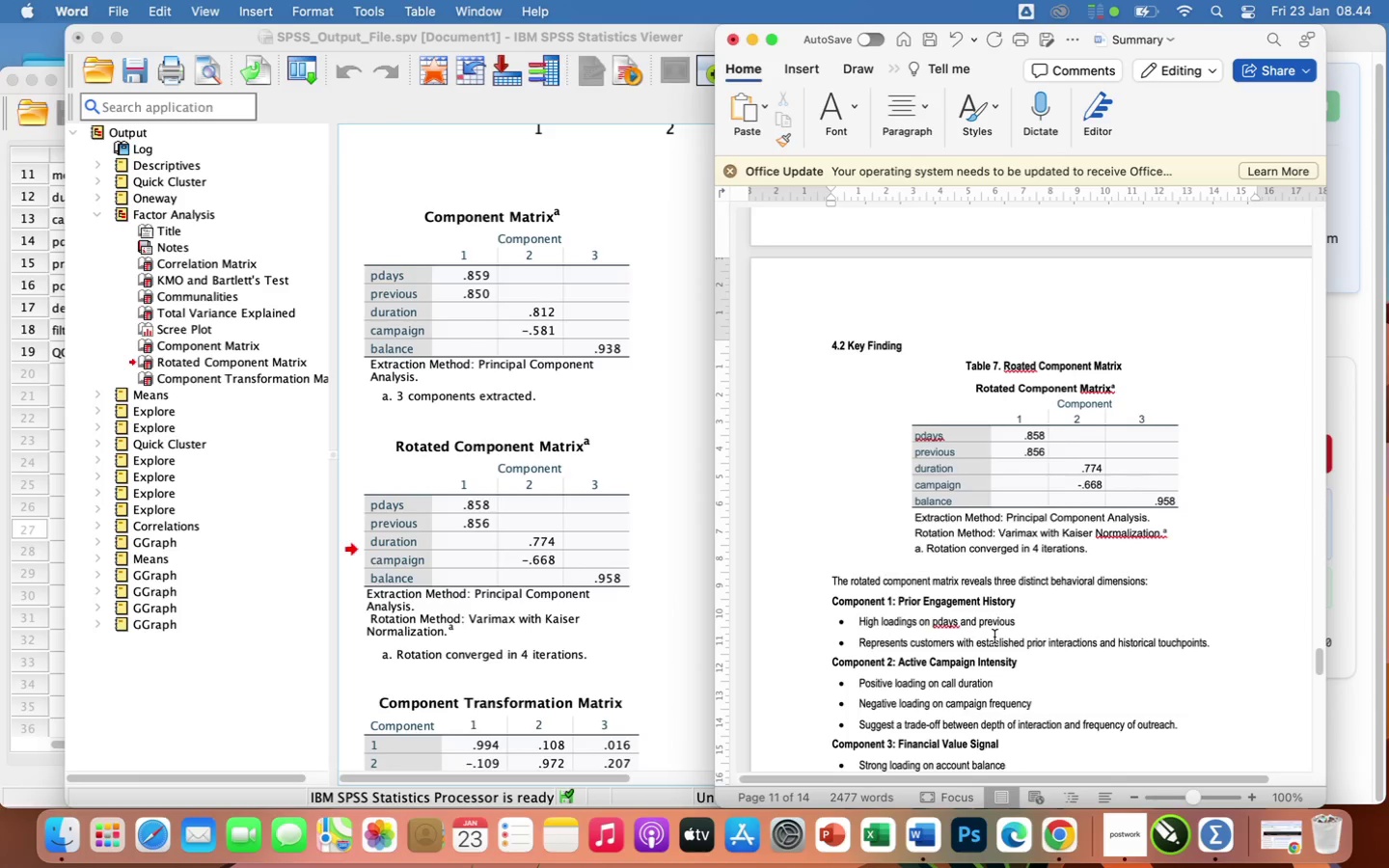 
scroll: coordinate [994, 637], scroll_direction: down, amount: 16.0
 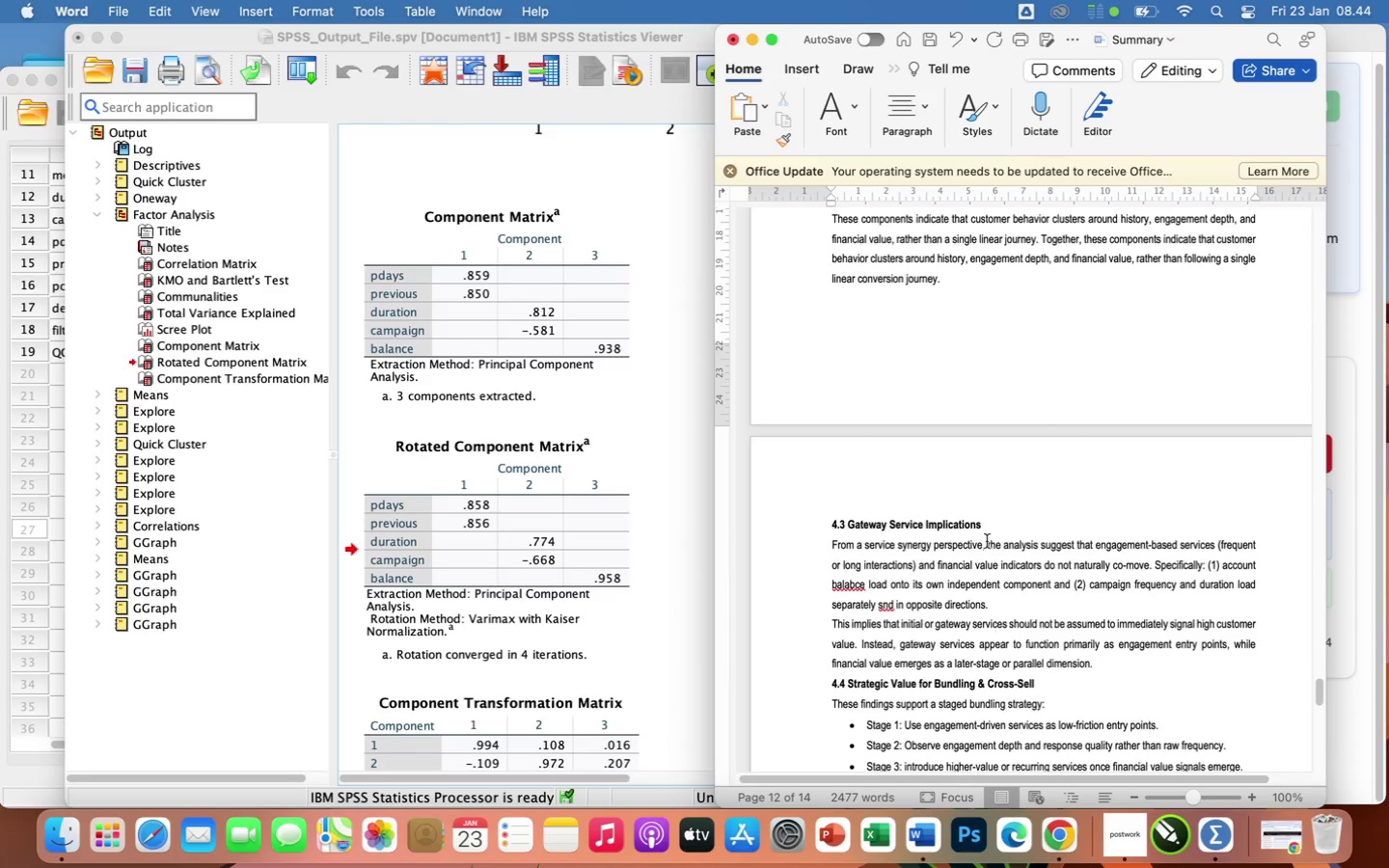 
left_click([943, 357])
 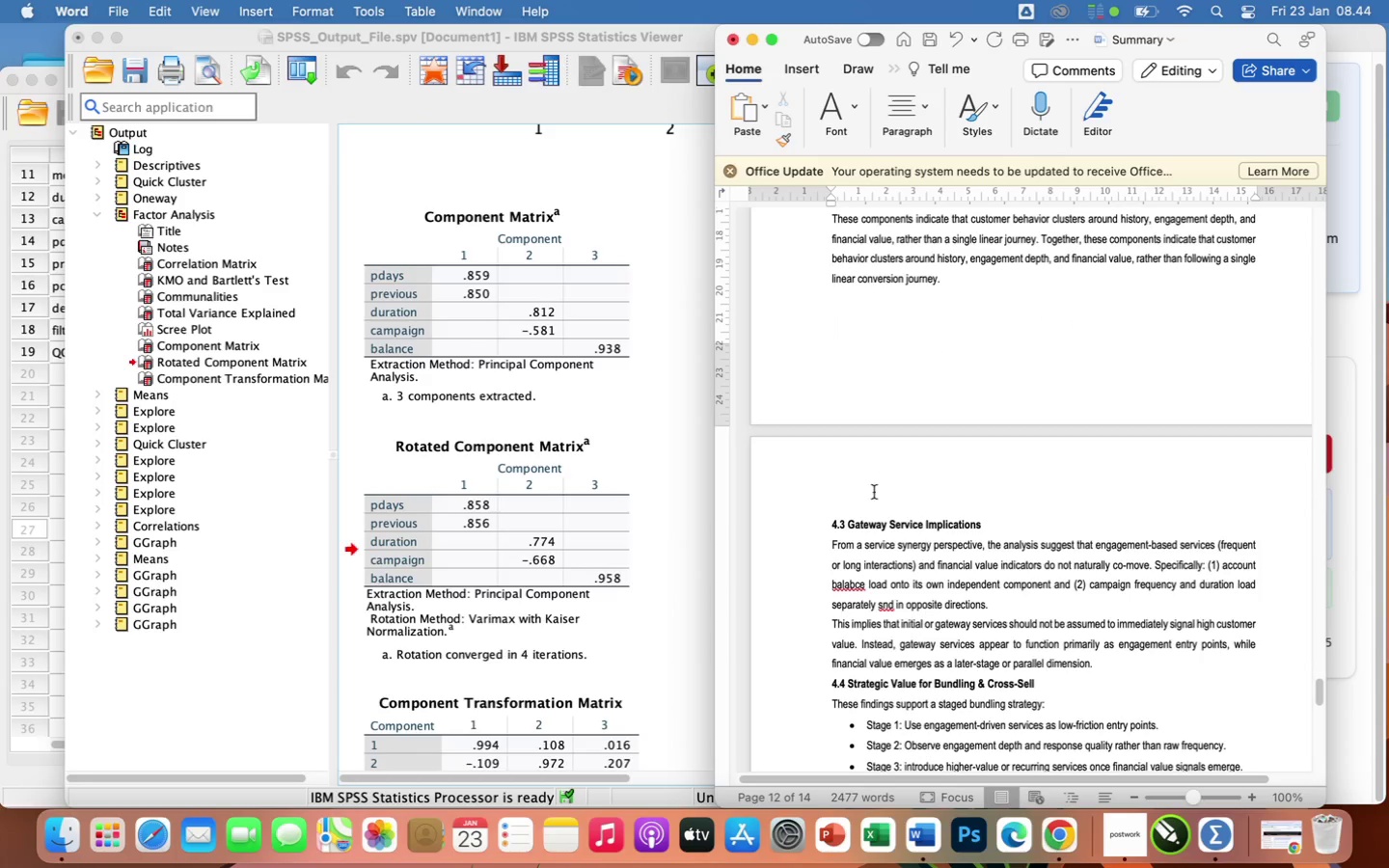 
left_click([871, 504])
 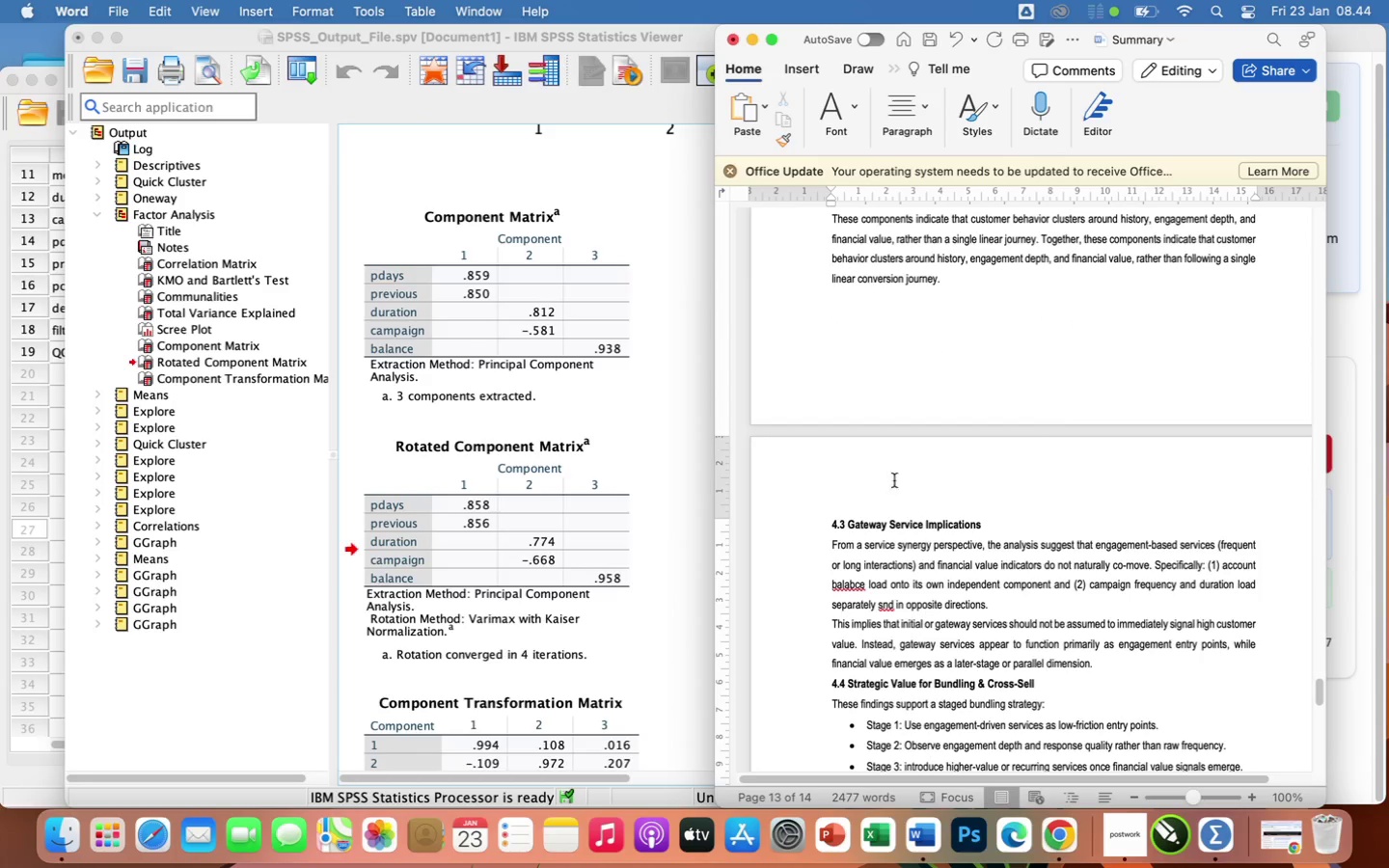 
scroll: coordinate [914, 502], scroll_direction: down, amount: 27.0
 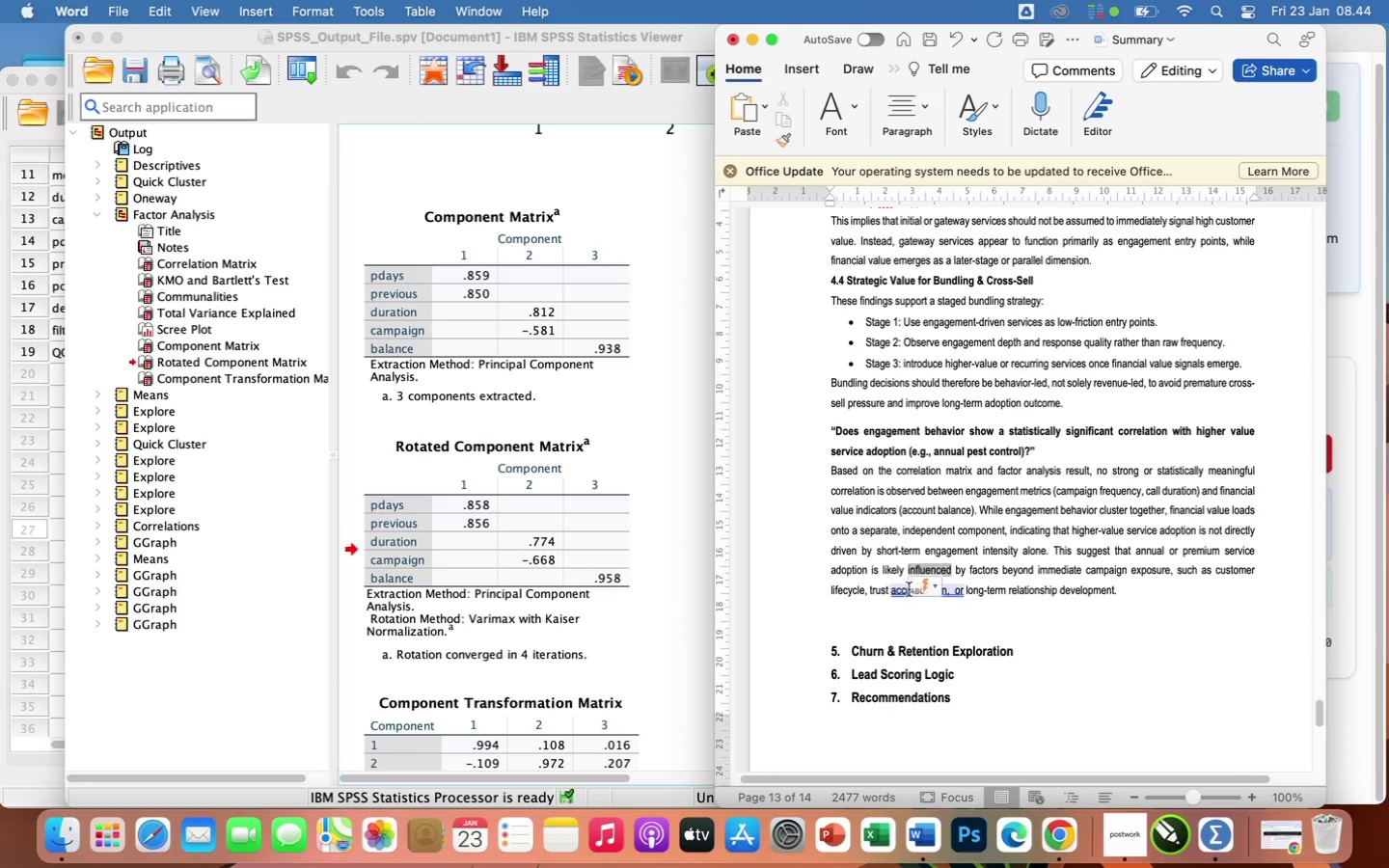 
left_click([894, 598])
 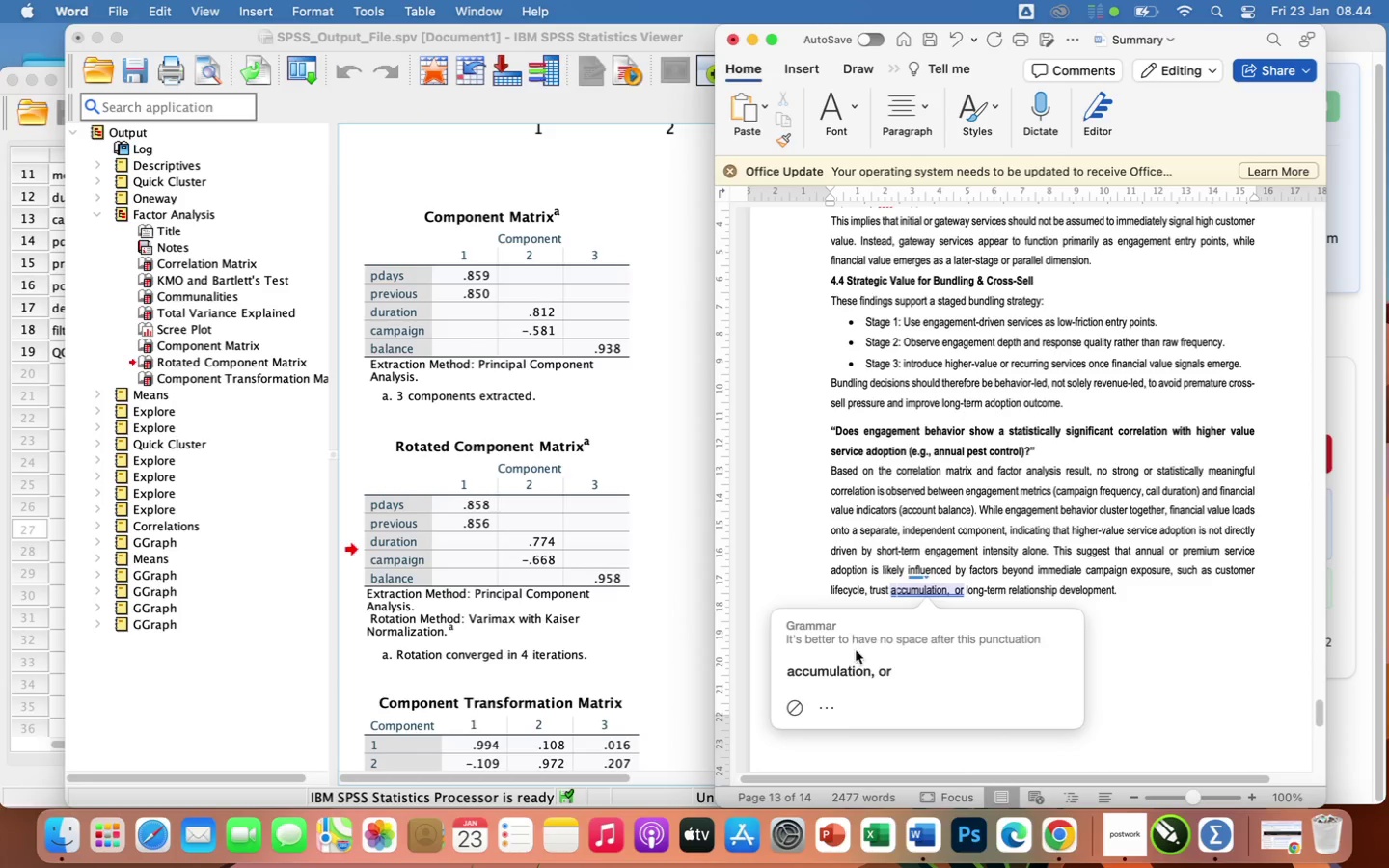 
left_click([856, 670])
 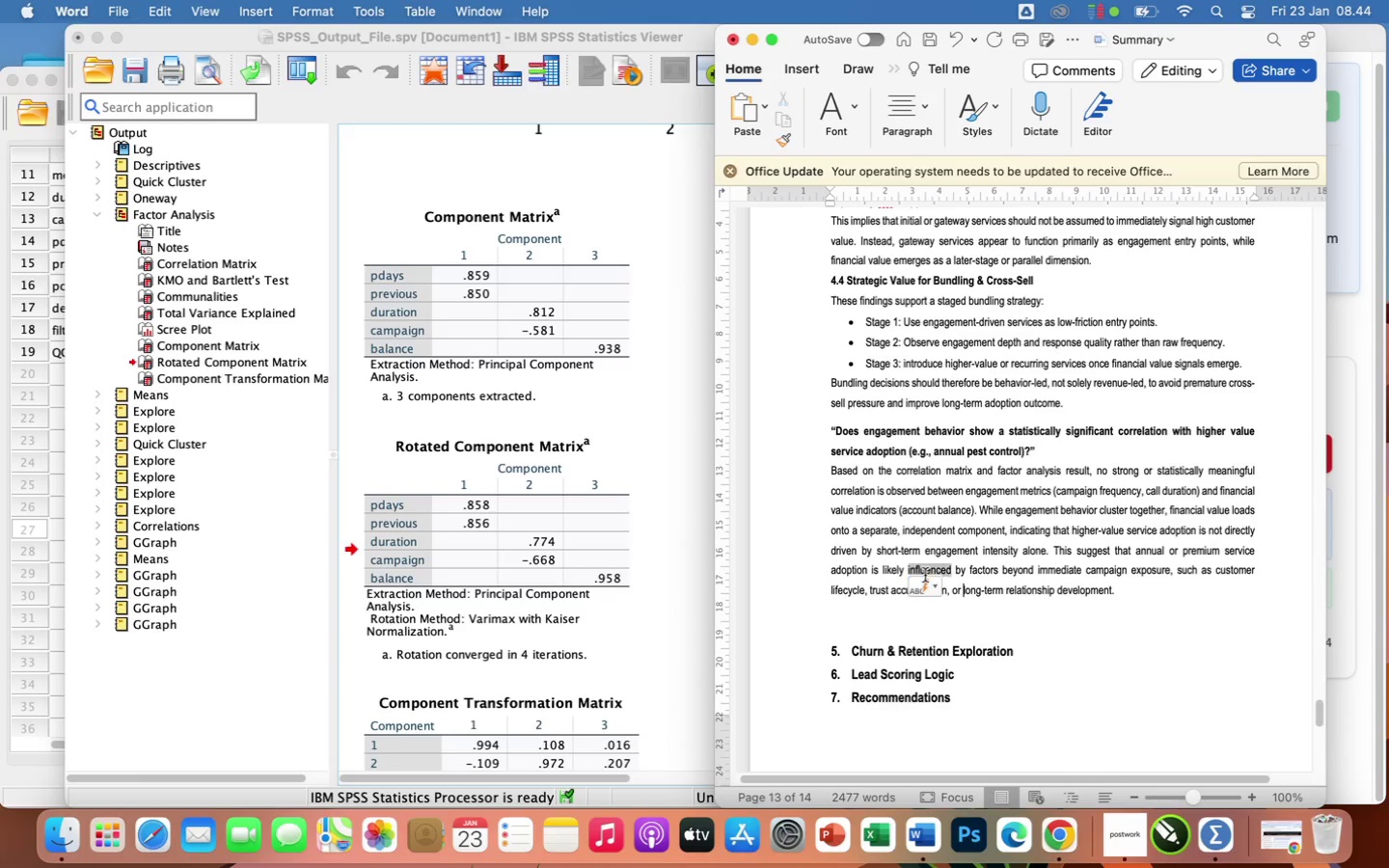 
left_click([922, 573])
 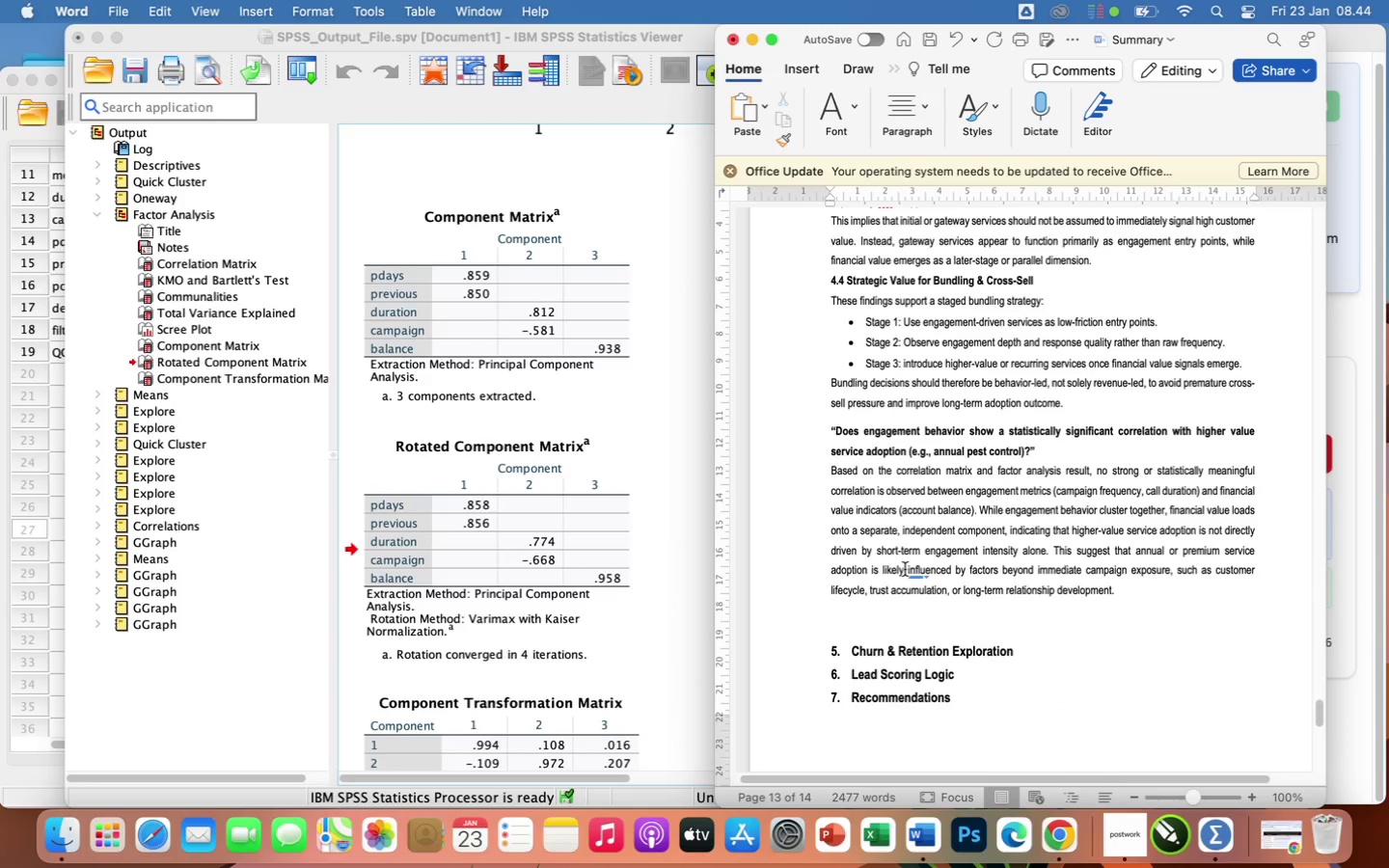 
left_click([905, 569])
 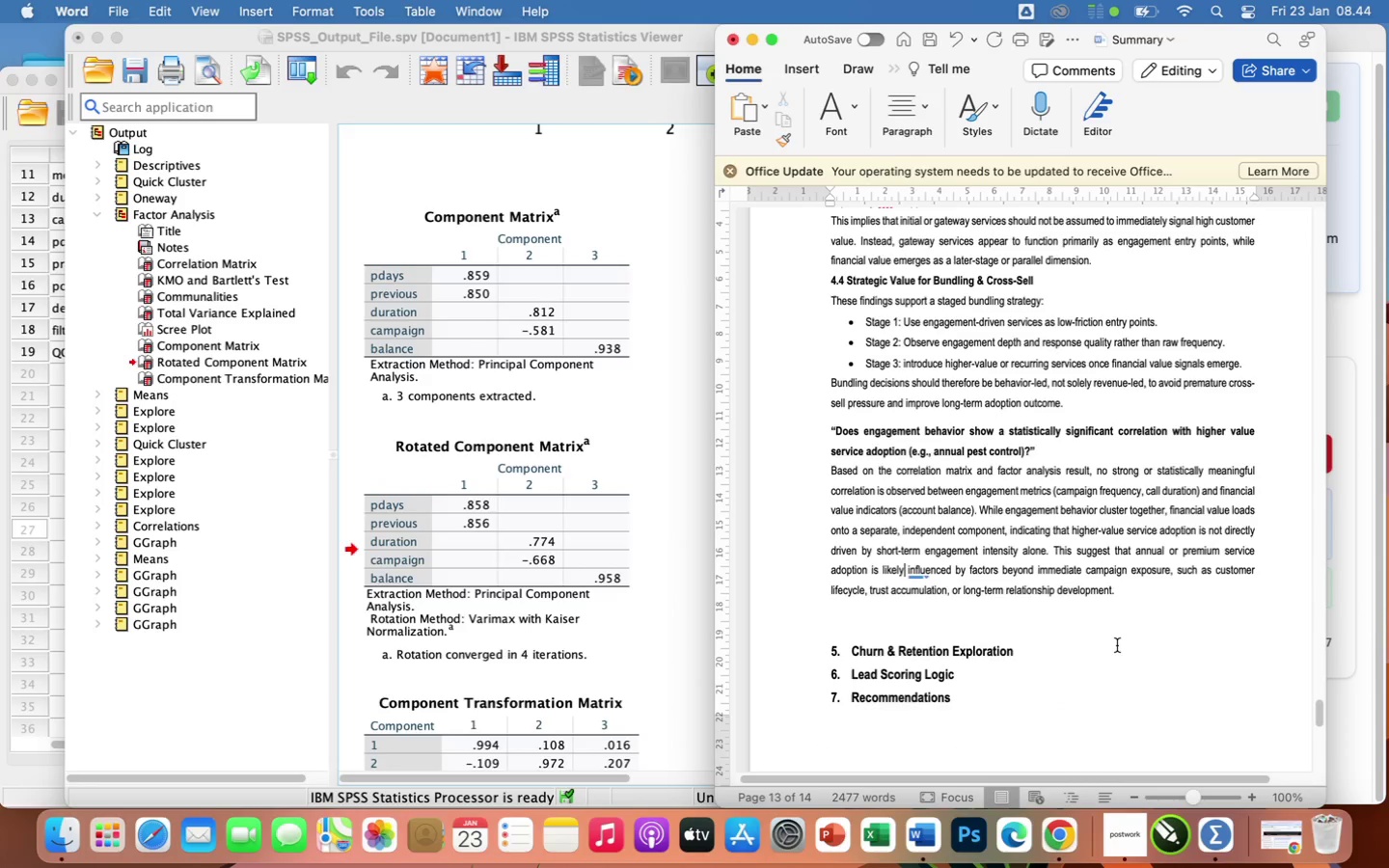 
left_click([1117, 645])
 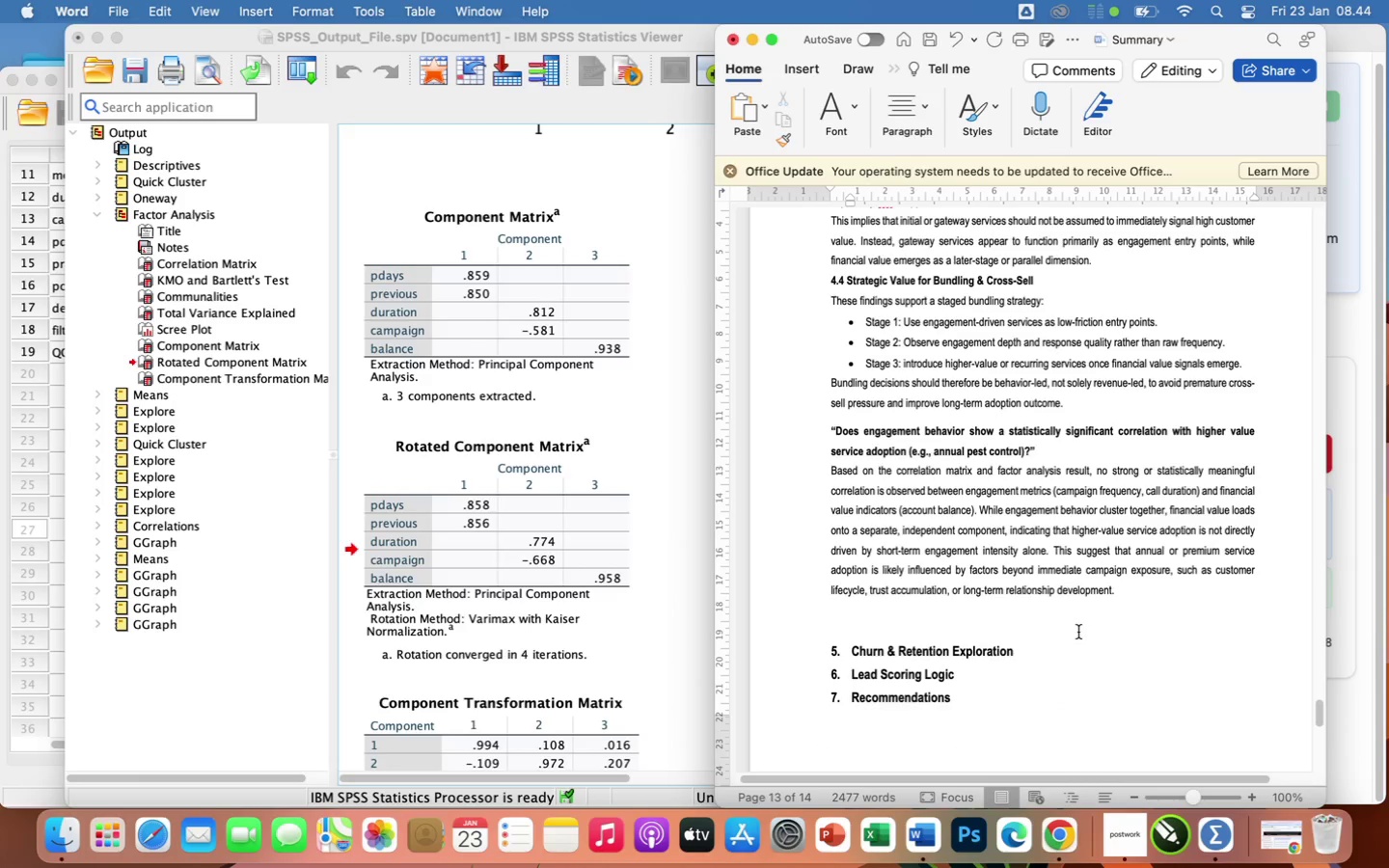 
left_click([1066, 622])
 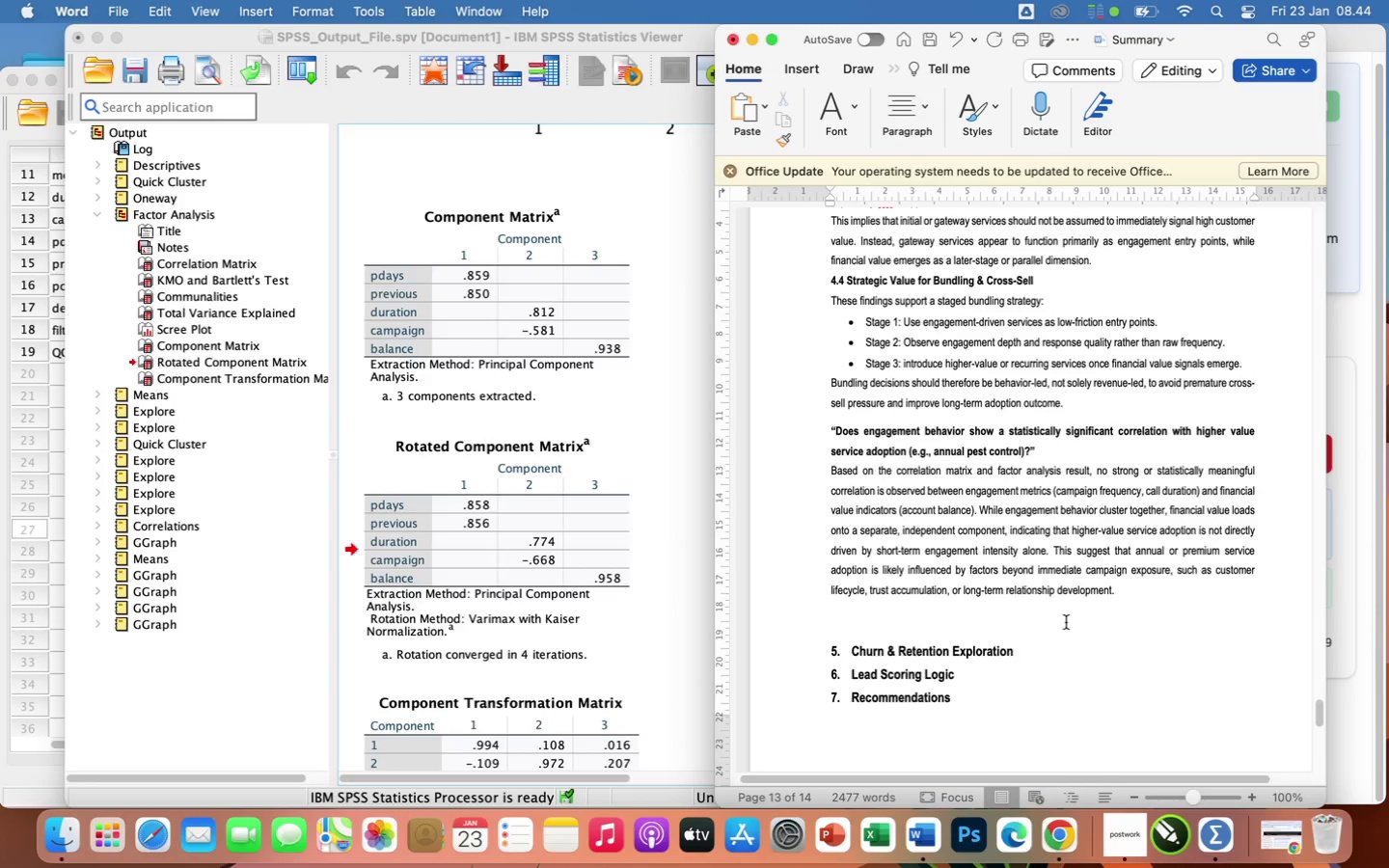 
key(Backspace)
 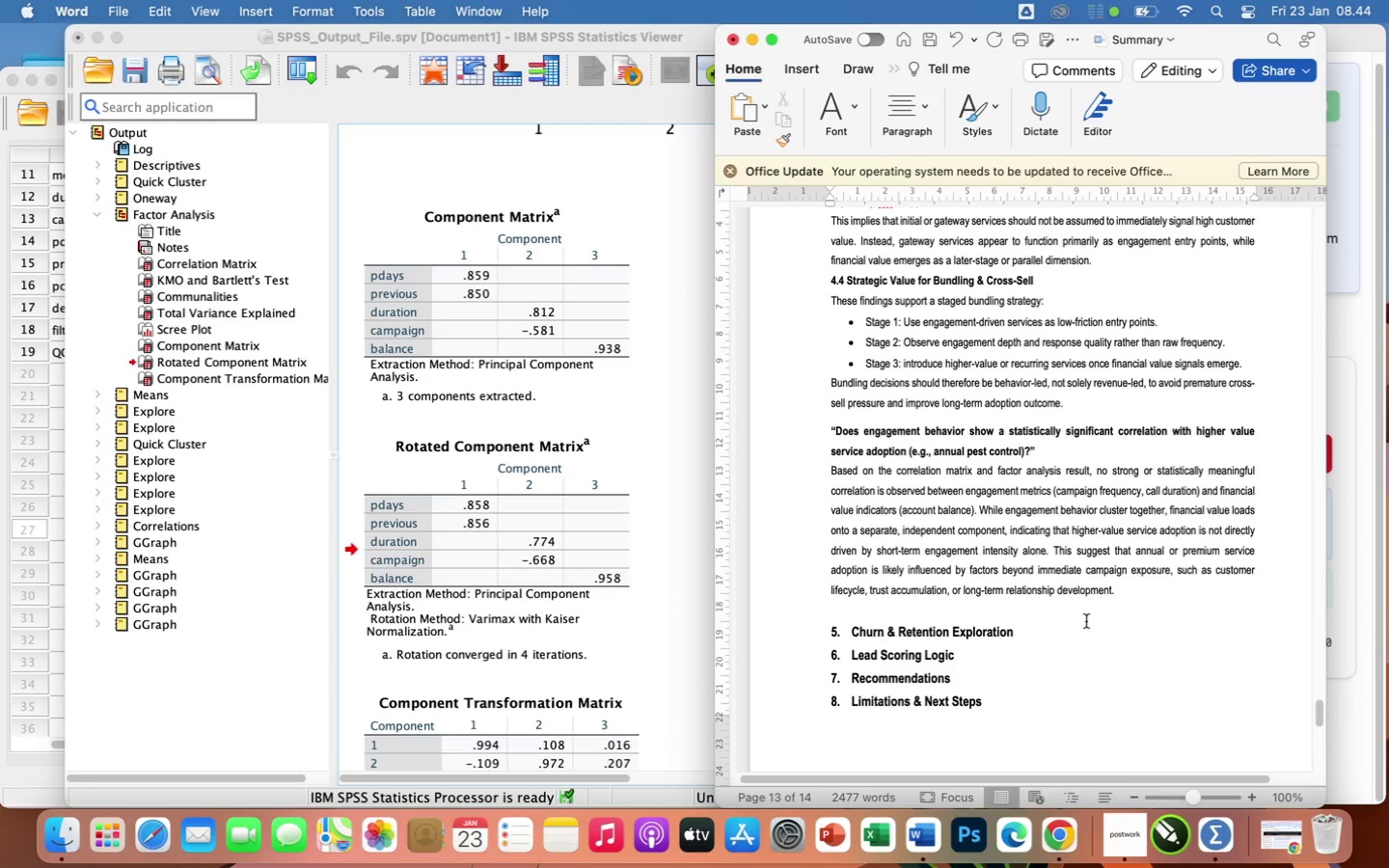 
scroll: coordinate [1114, 627], scroll_direction: up, amount: 101.0
 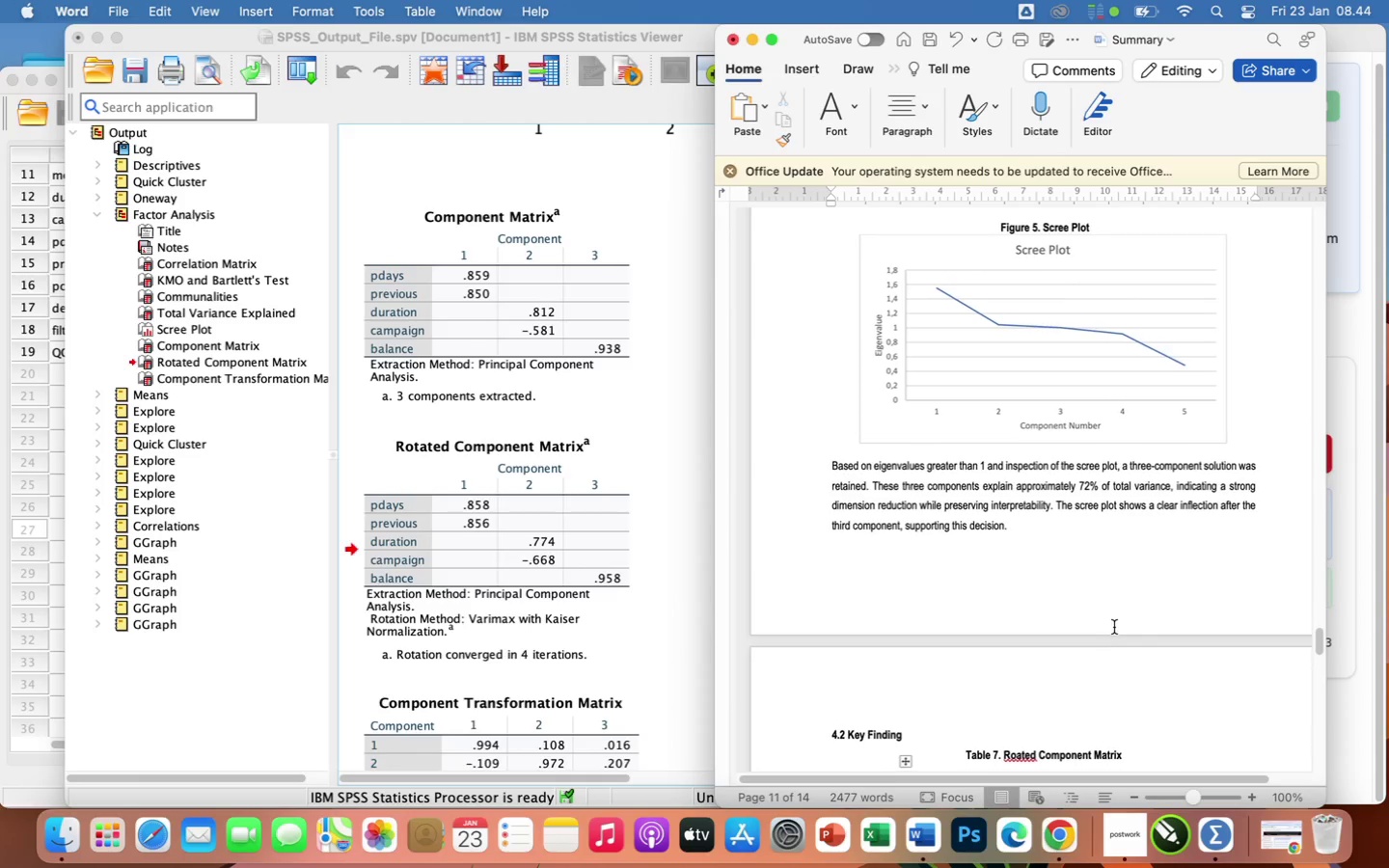 
scroll: coordinate [1114, 627], scroll_direction: down, amount: 35.0
 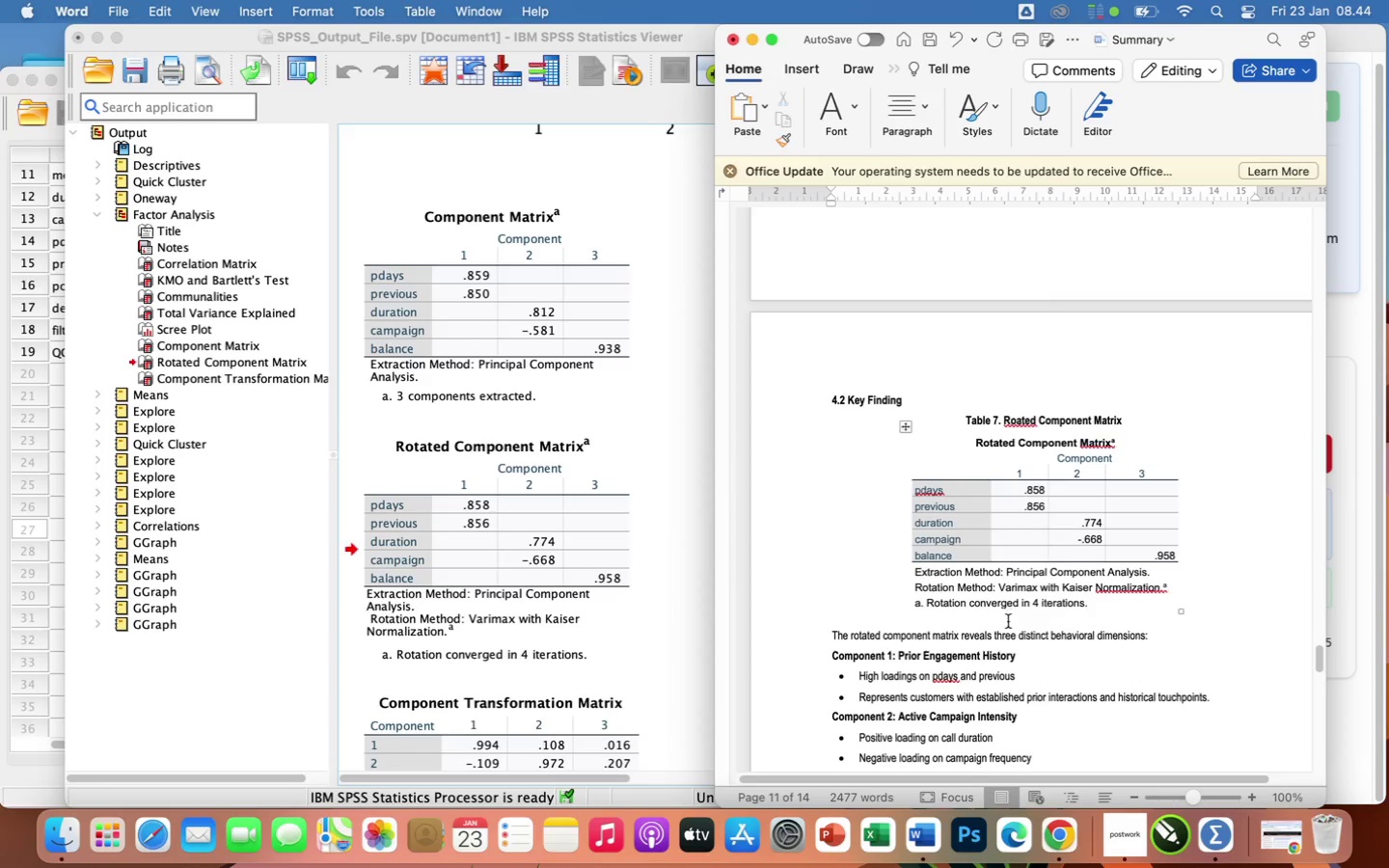 
left_click([1009, 629])
 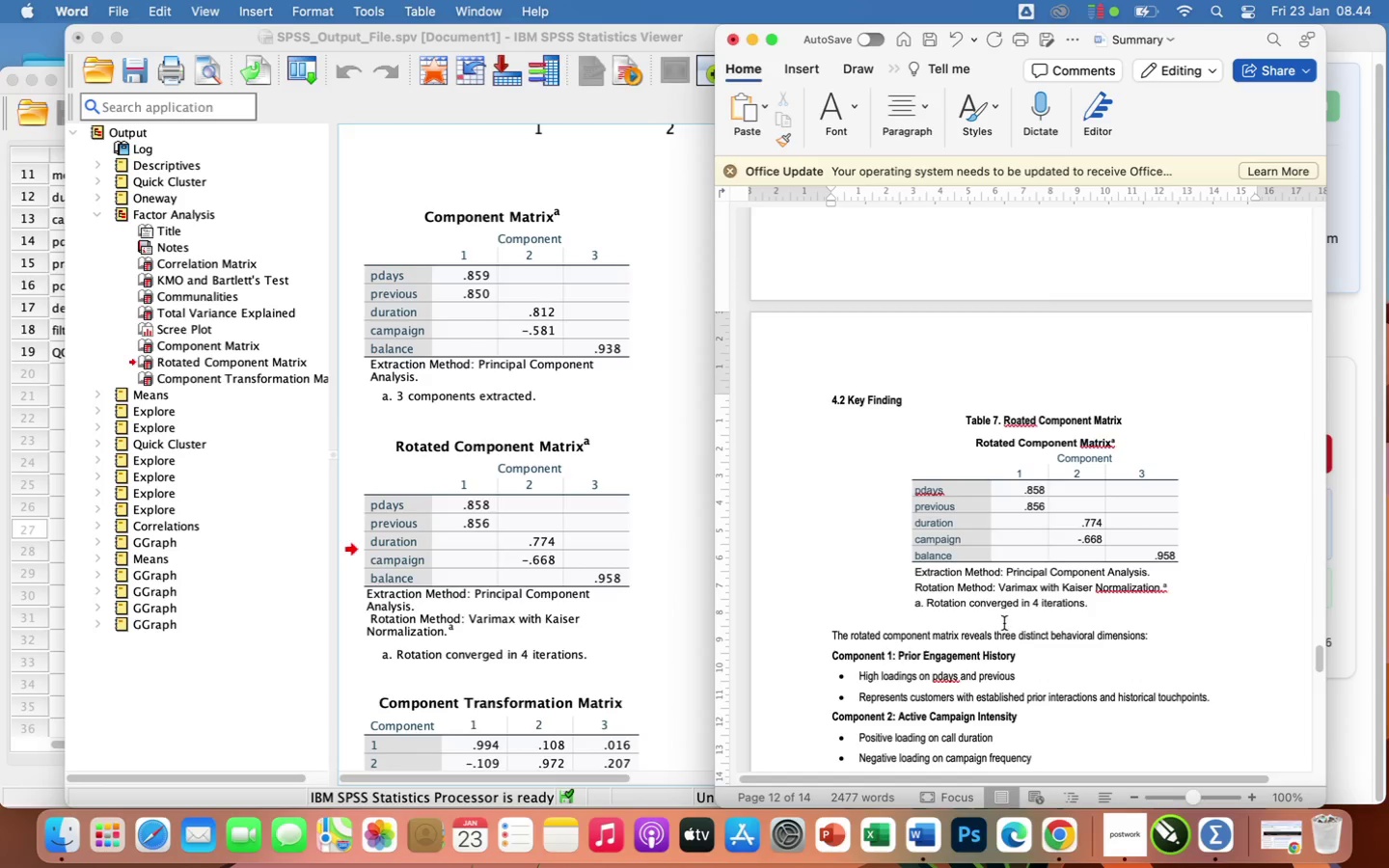 
left_click([1004, 622])
 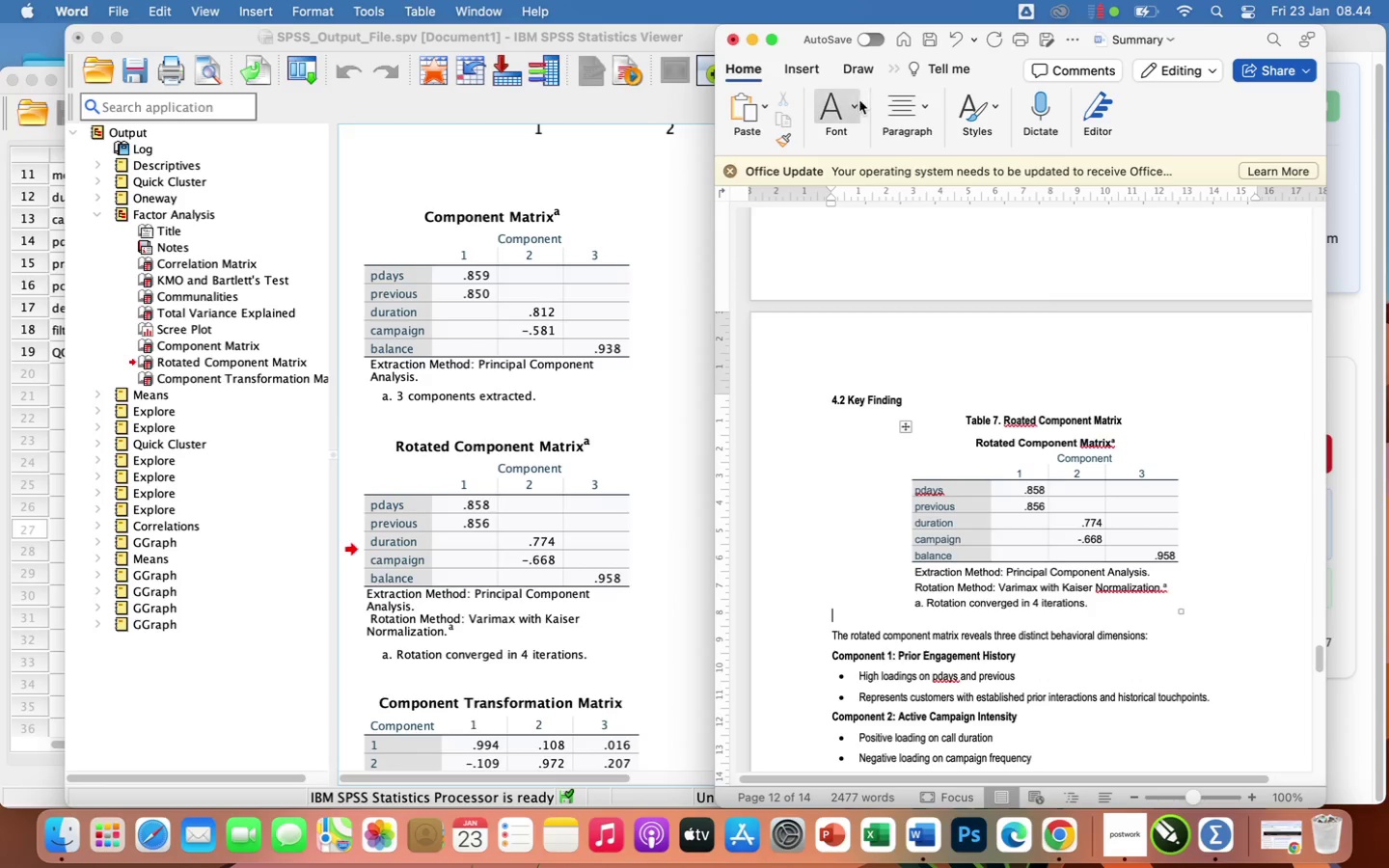 
left_click([841, 108])
 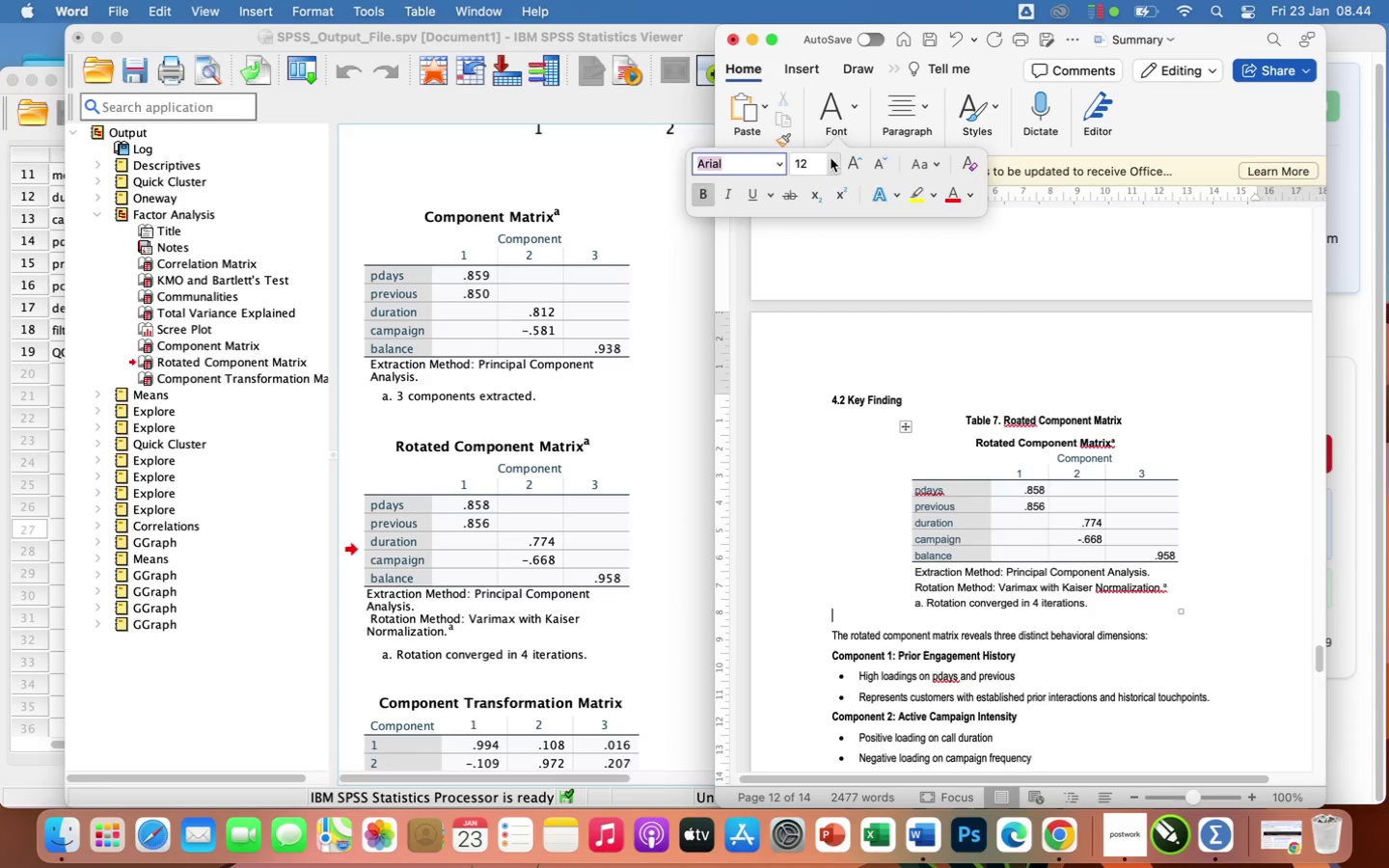 
left_click([832, 160])
 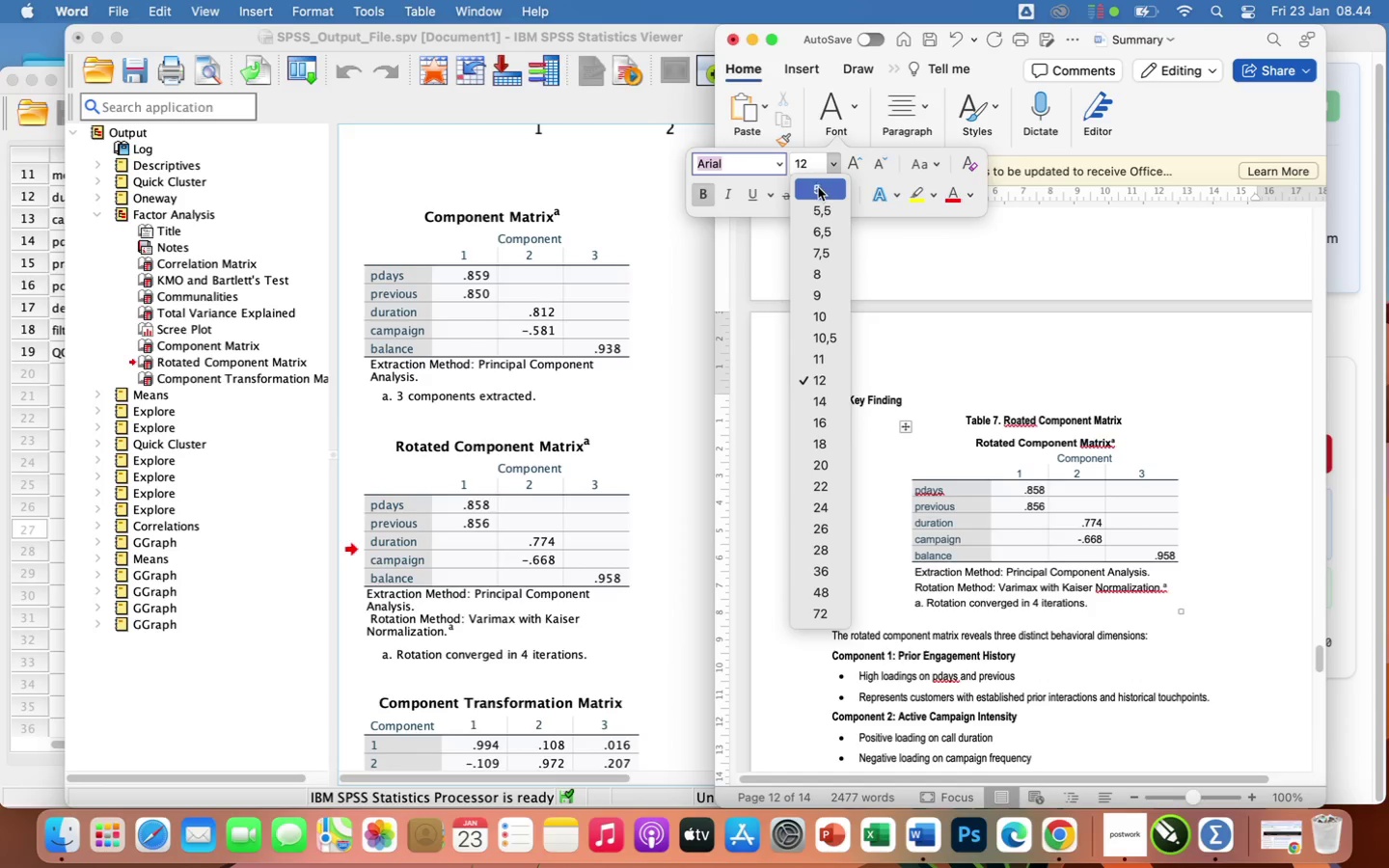 
left_click([818, 189])
 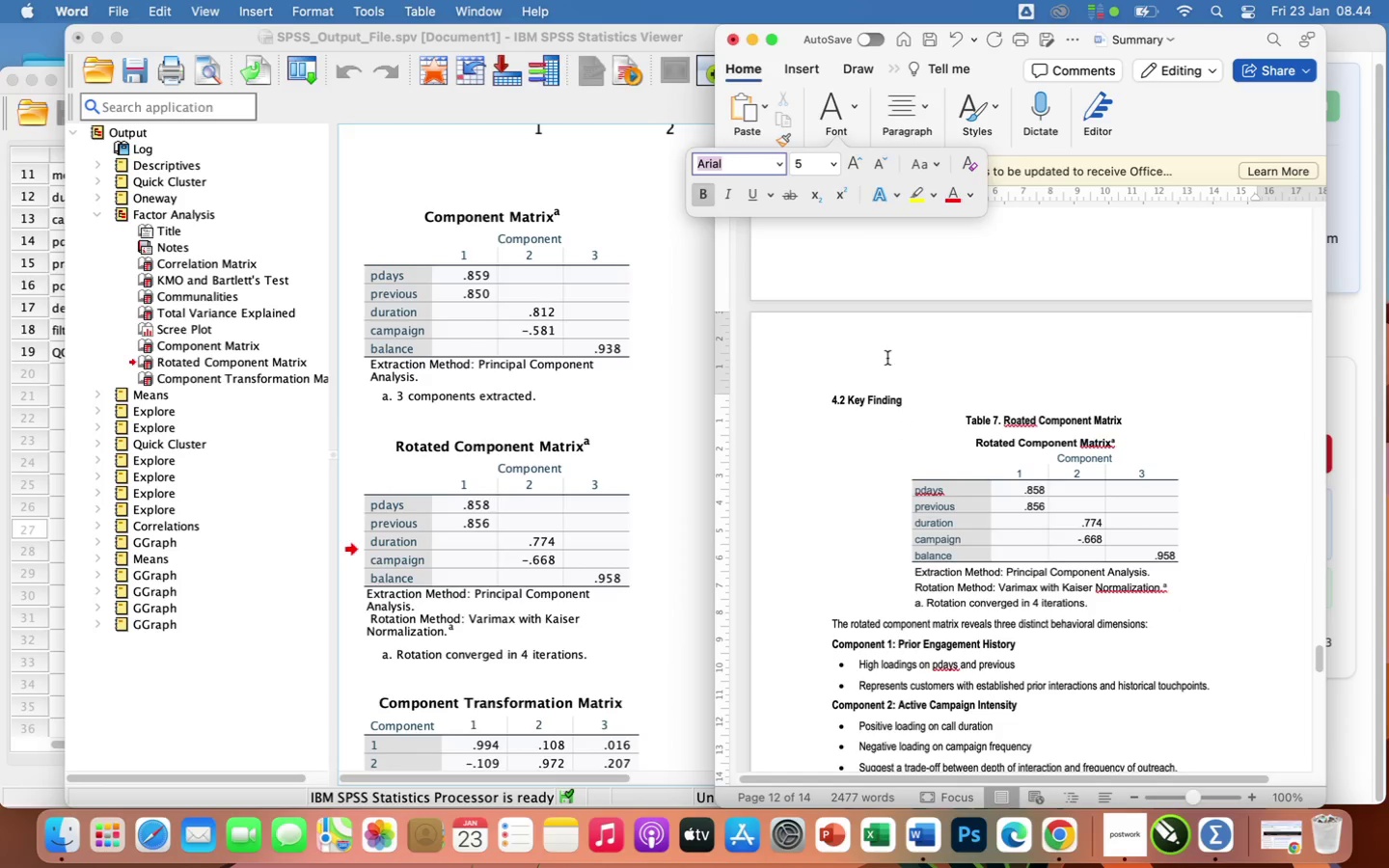 
scroll: coordinate [975, 679], scroll_direction: down, amount: 53.0
 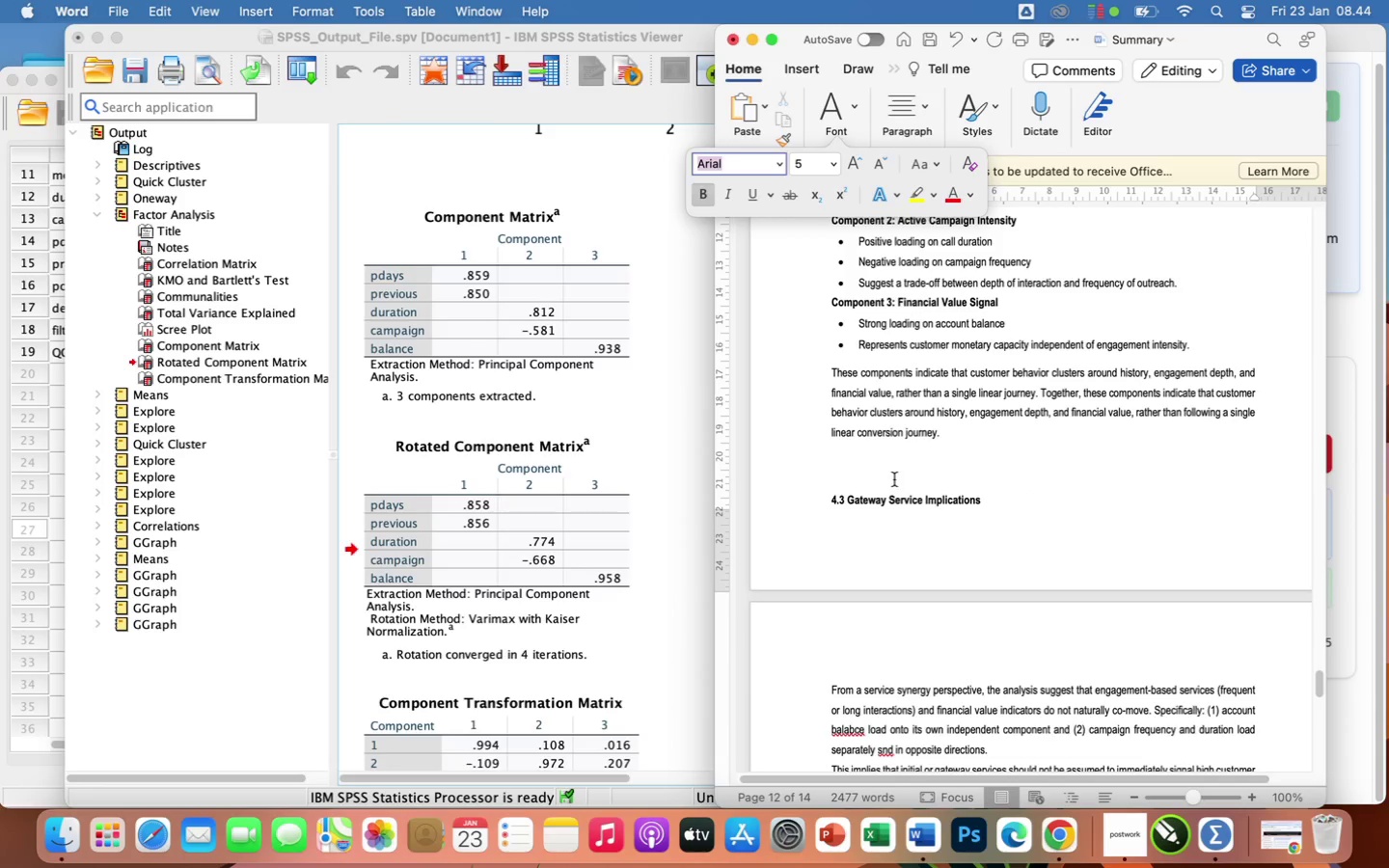 
left_click([890, 479])
 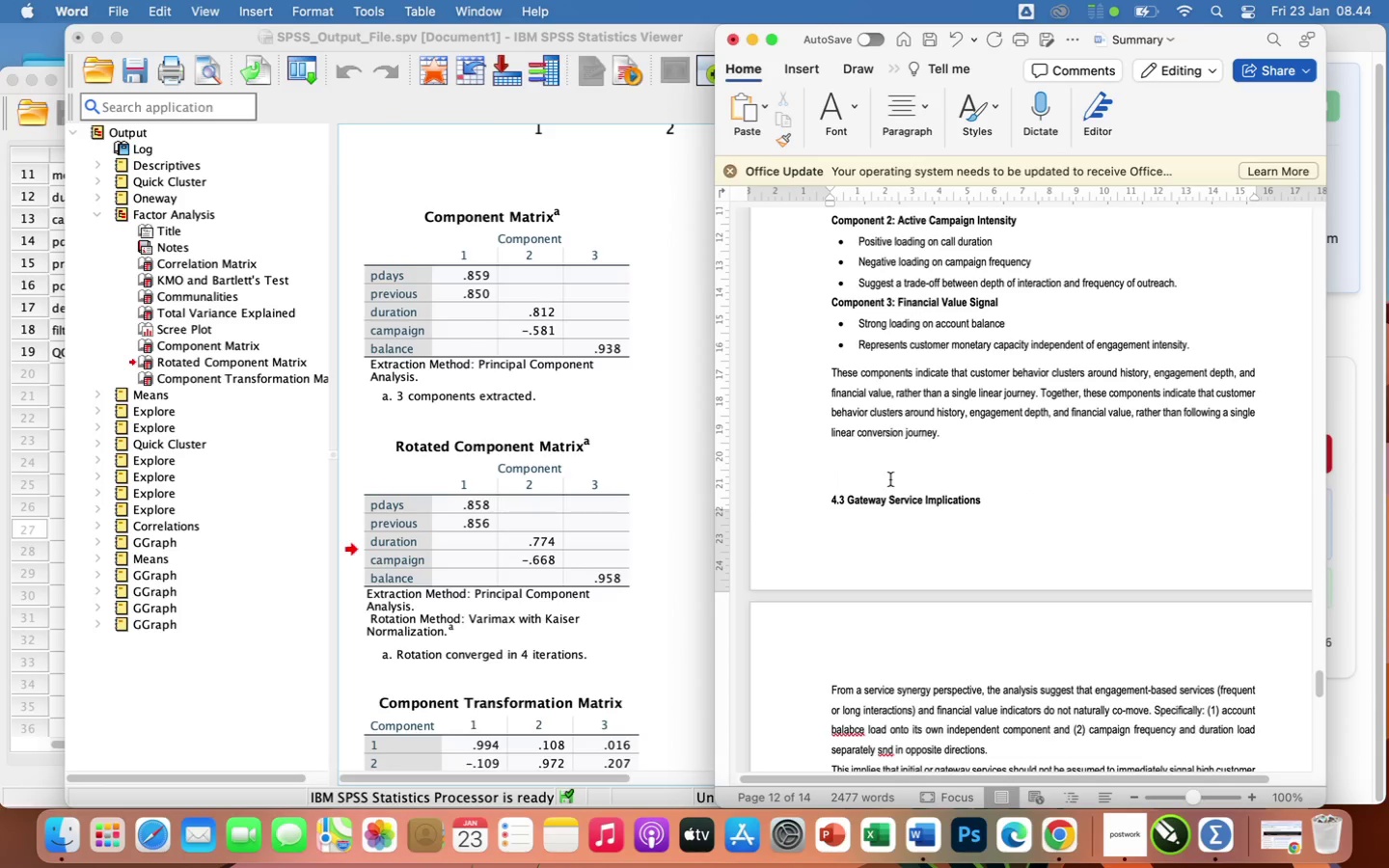 
key(Backspace)
 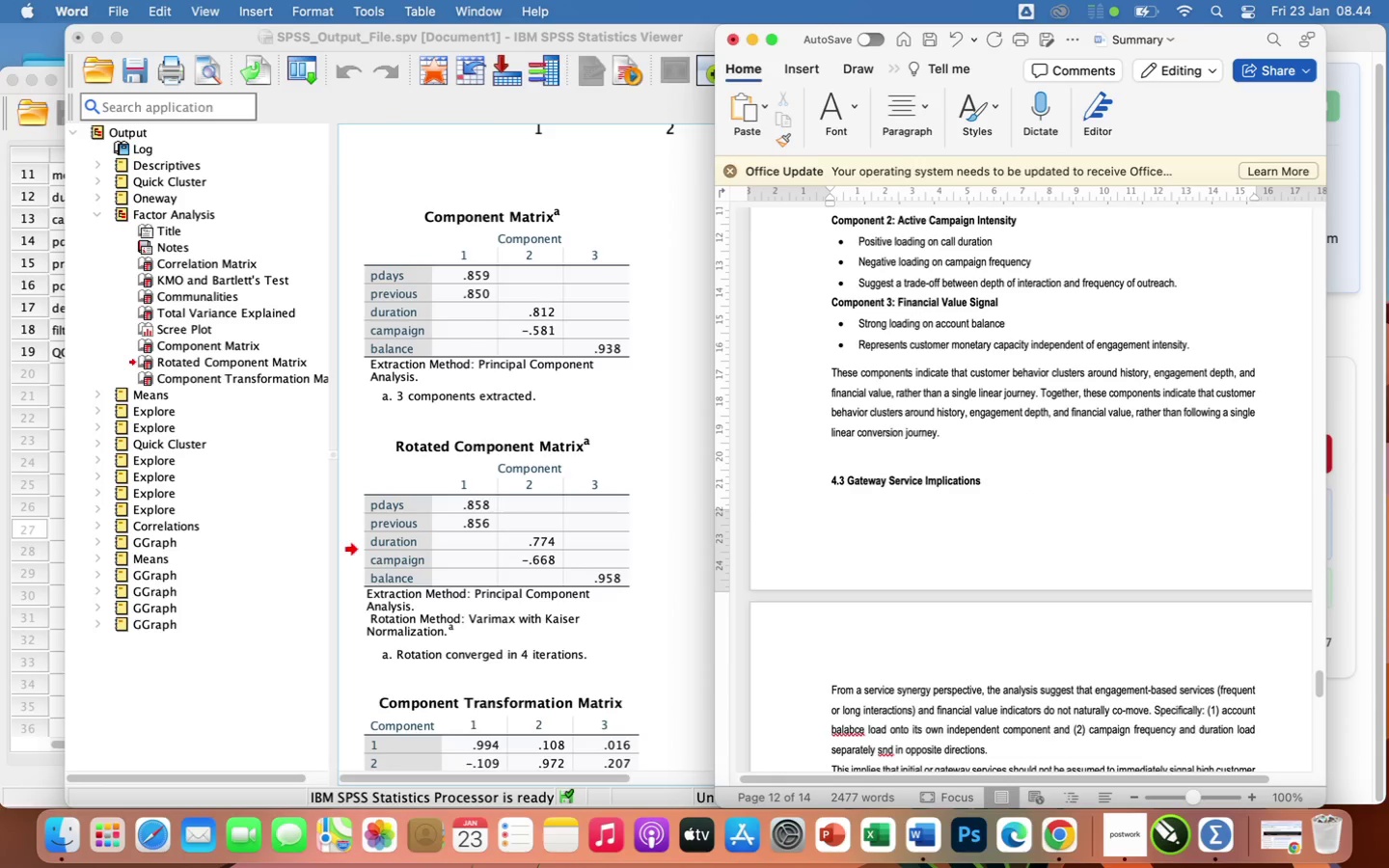 
key(Backspace)
 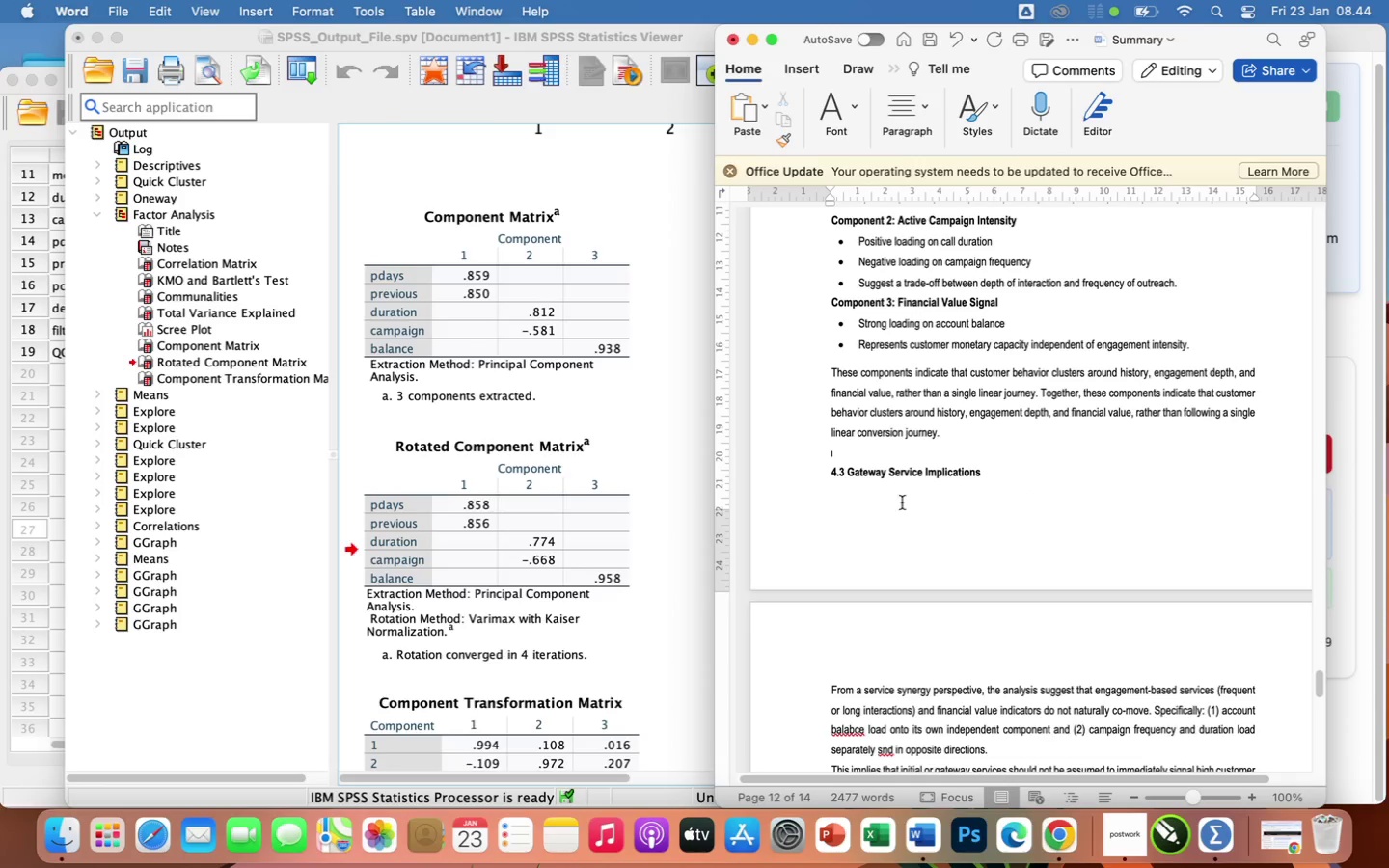 
left_click([900, 501])
 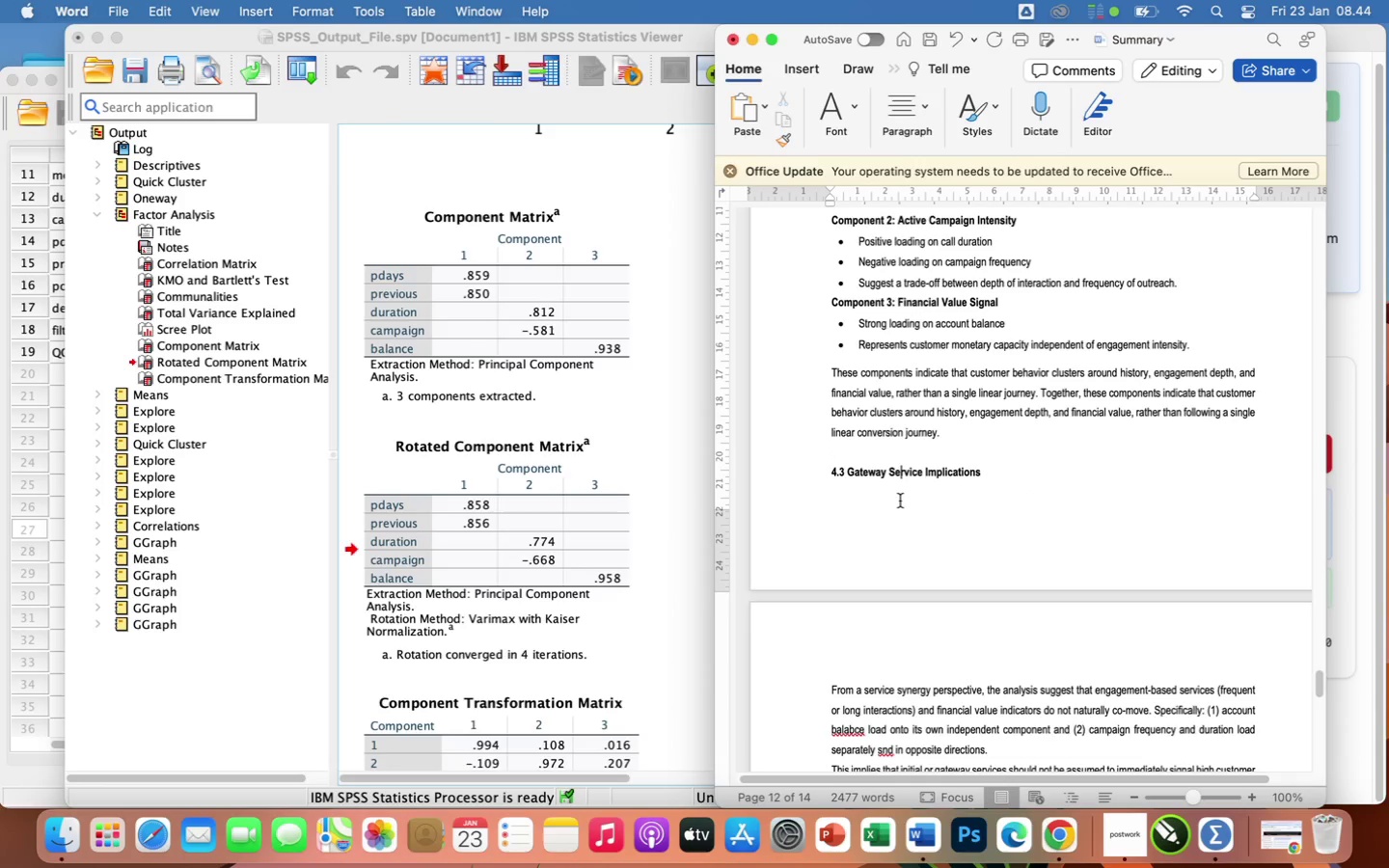 
left_click([900, 501])
 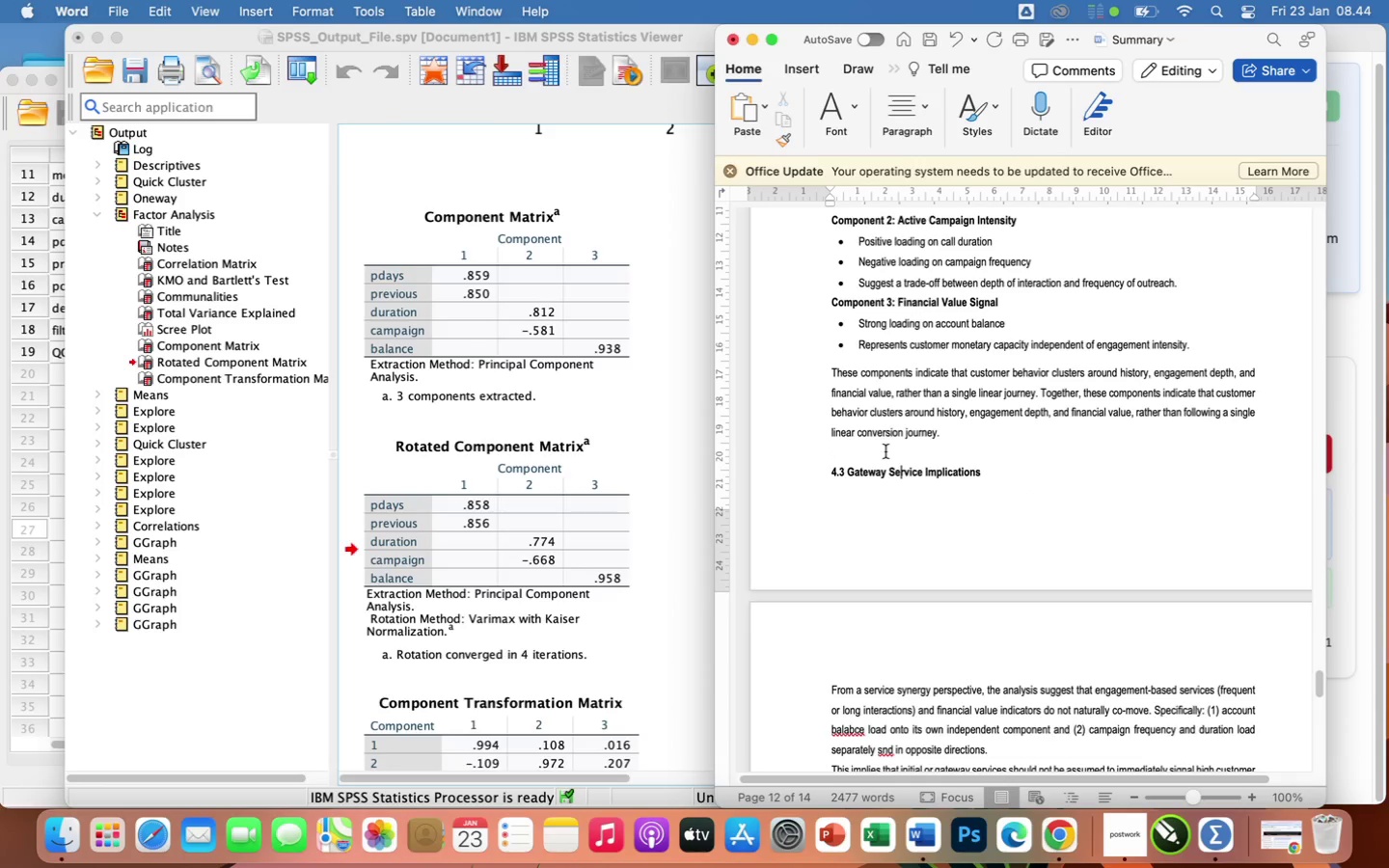 
left_click([884, 451])
 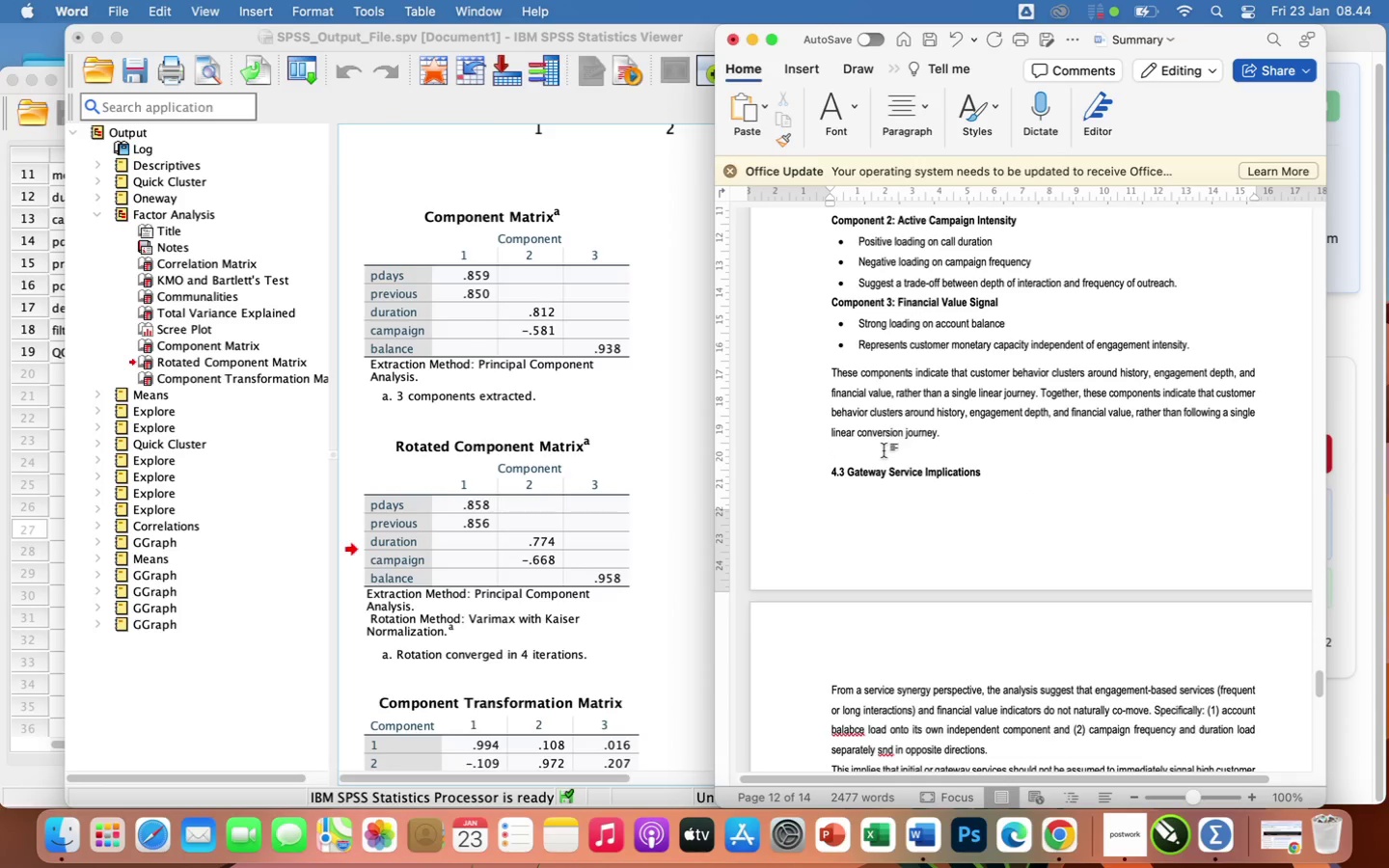 
key(Enter)
 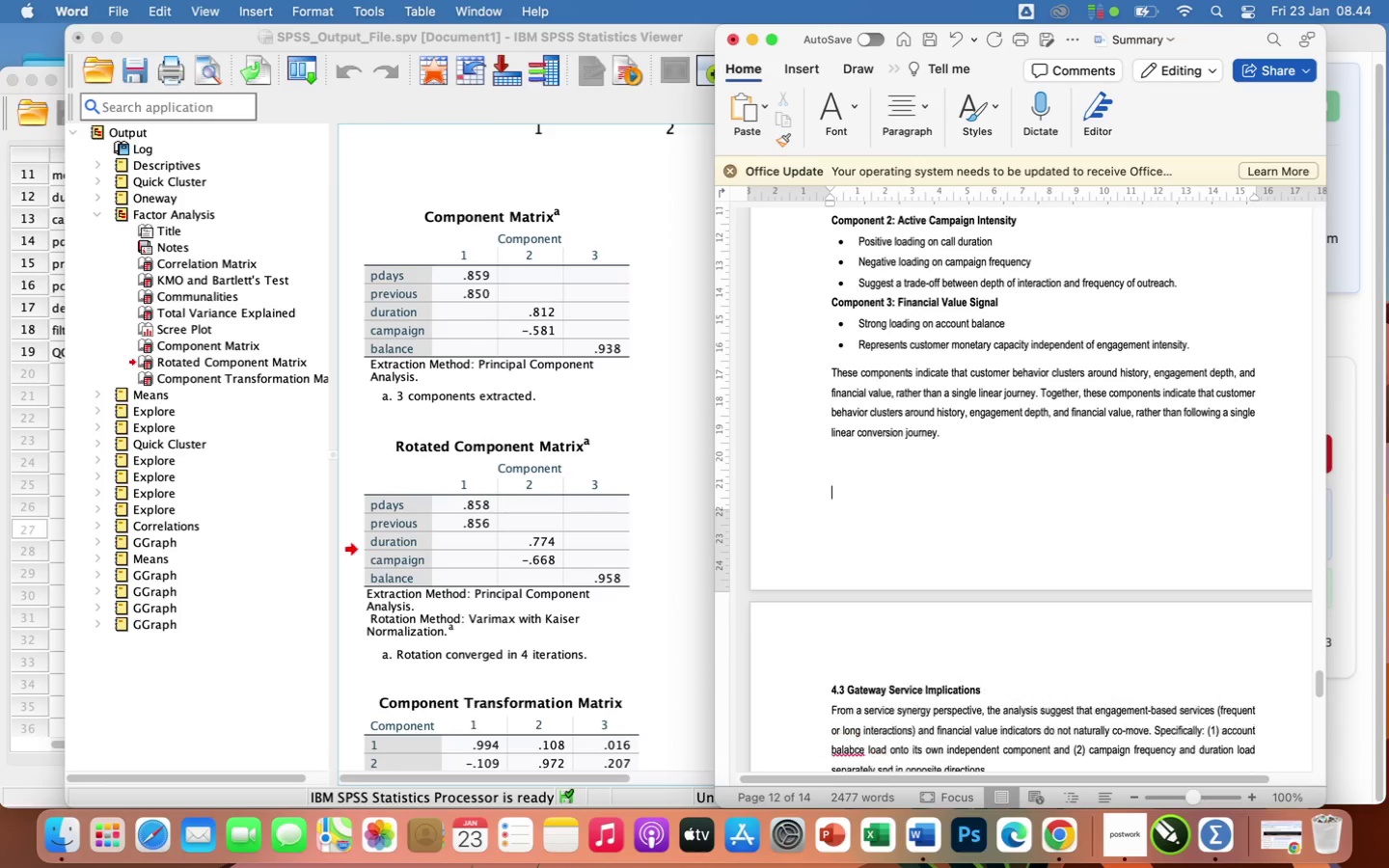 
key(Enter)
 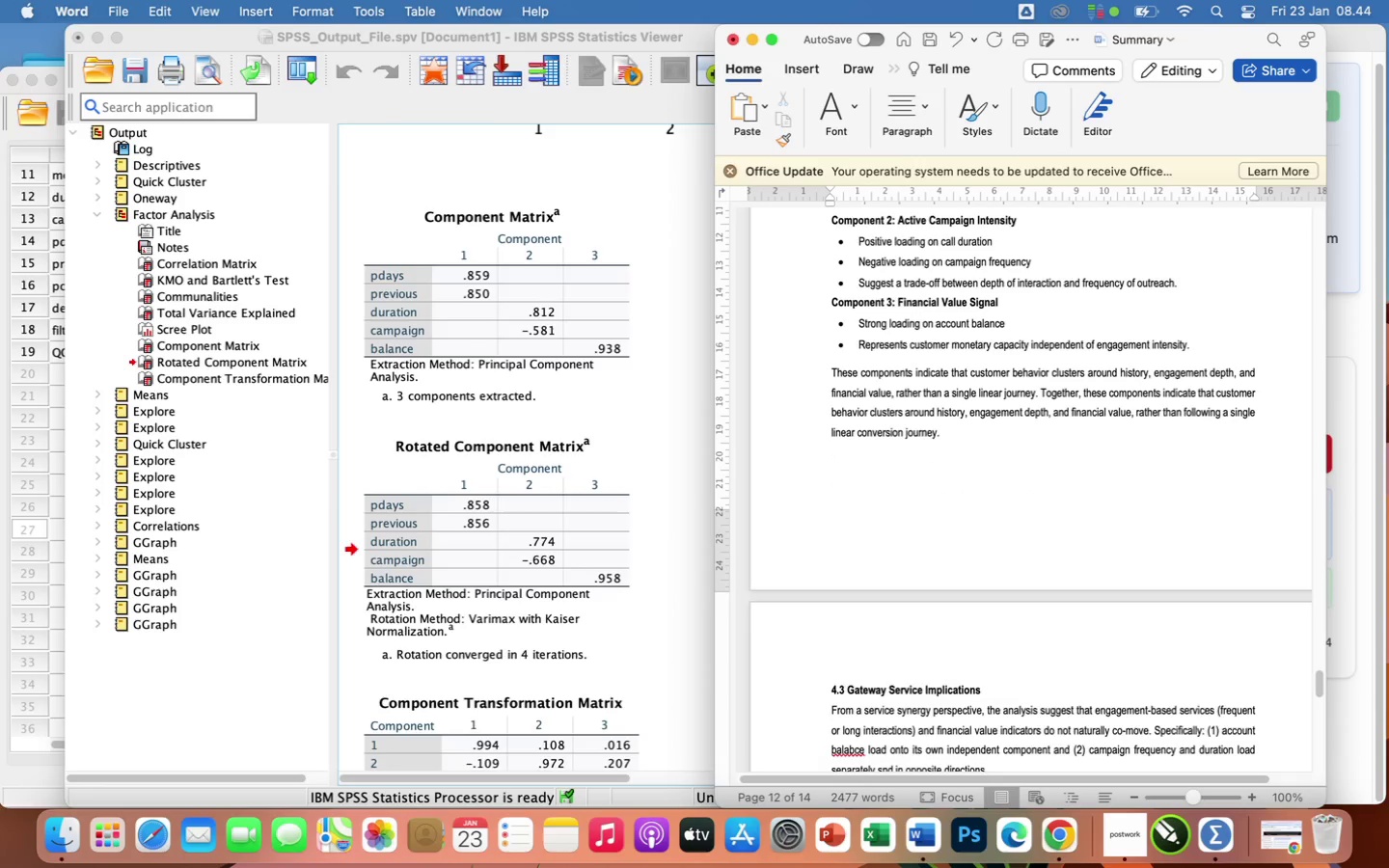 
key(Backspace)
 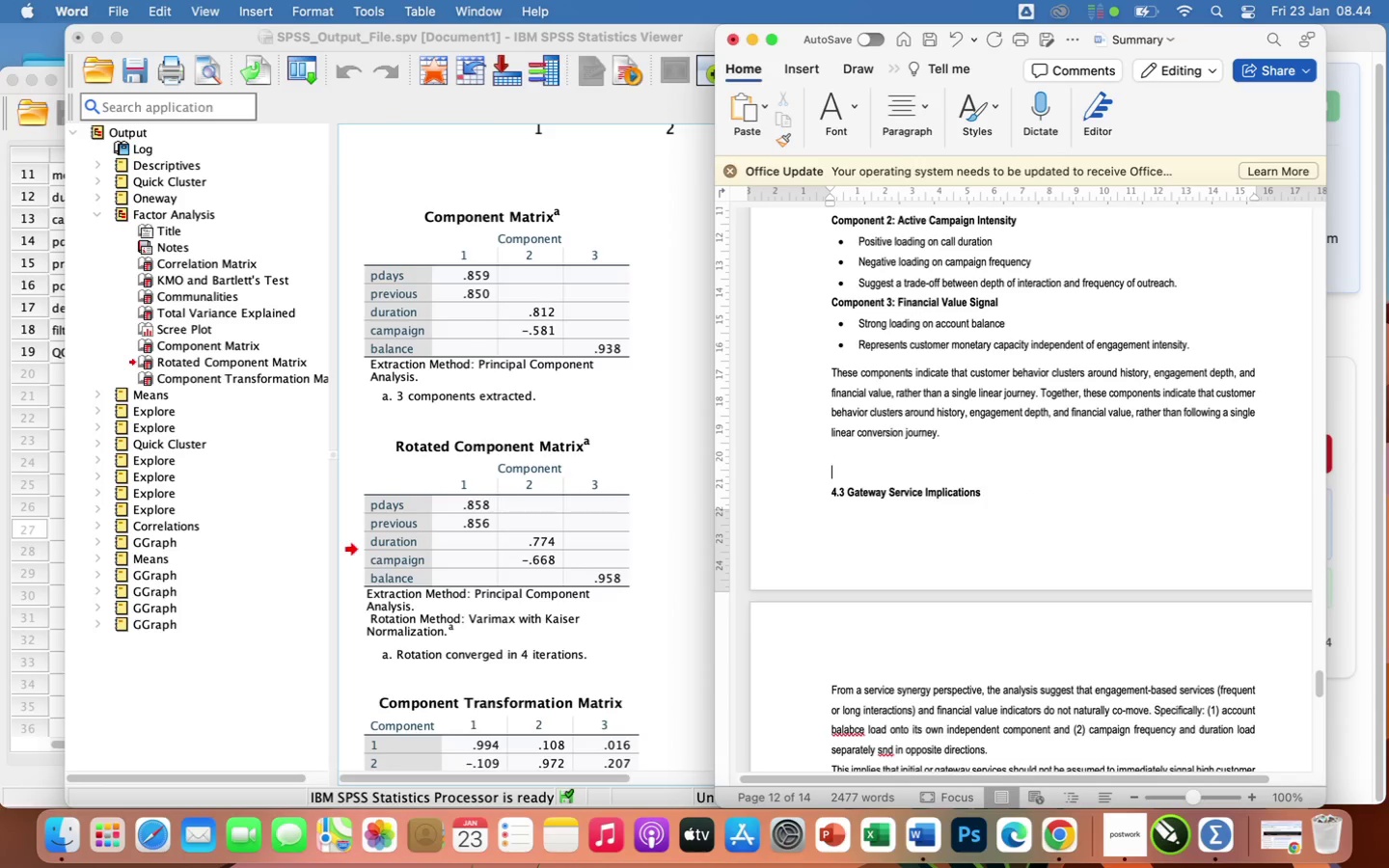 
key(Backspace)
 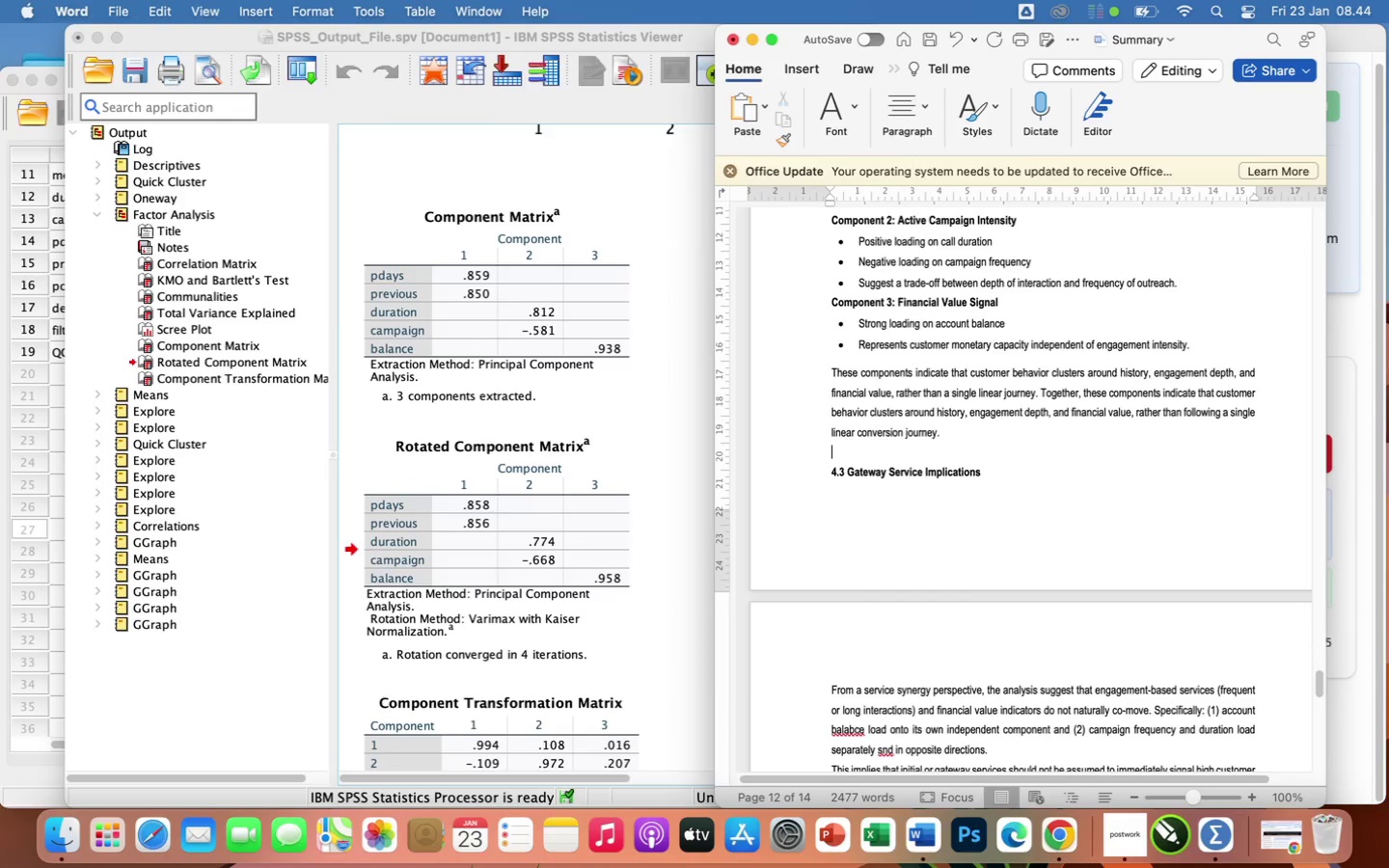 
key(Backspace)
 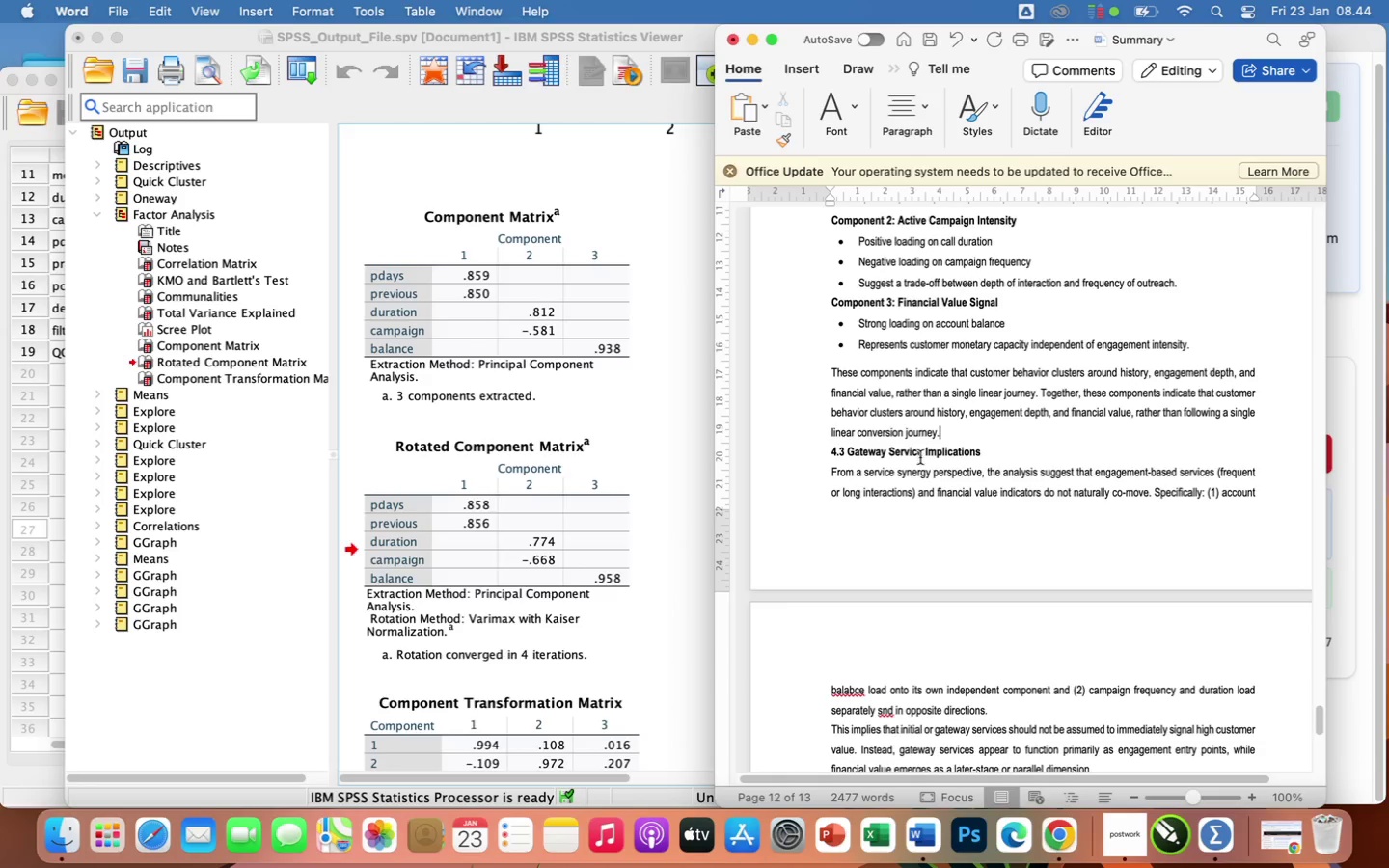 
key(Enter)
 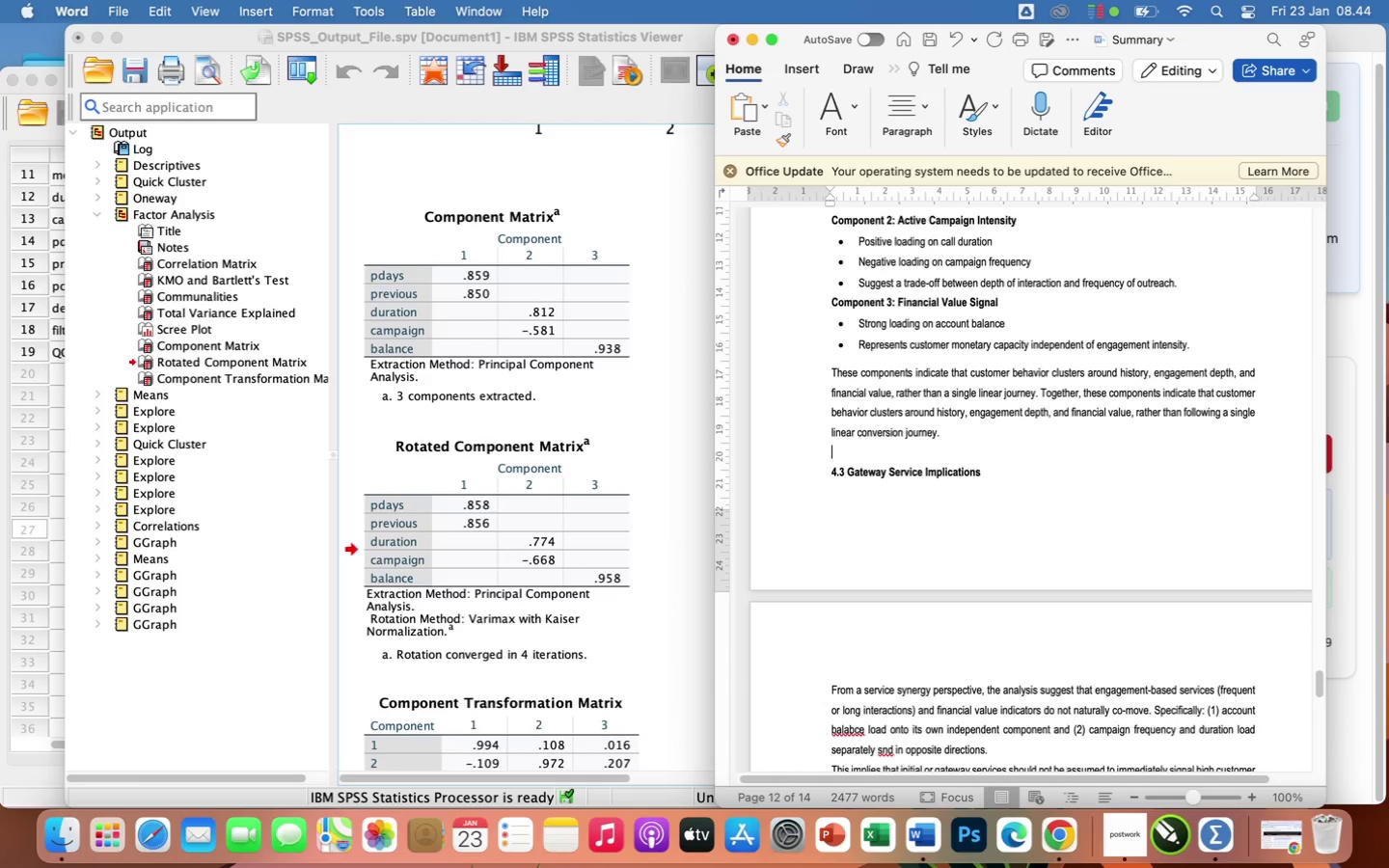 
key(Enter)
 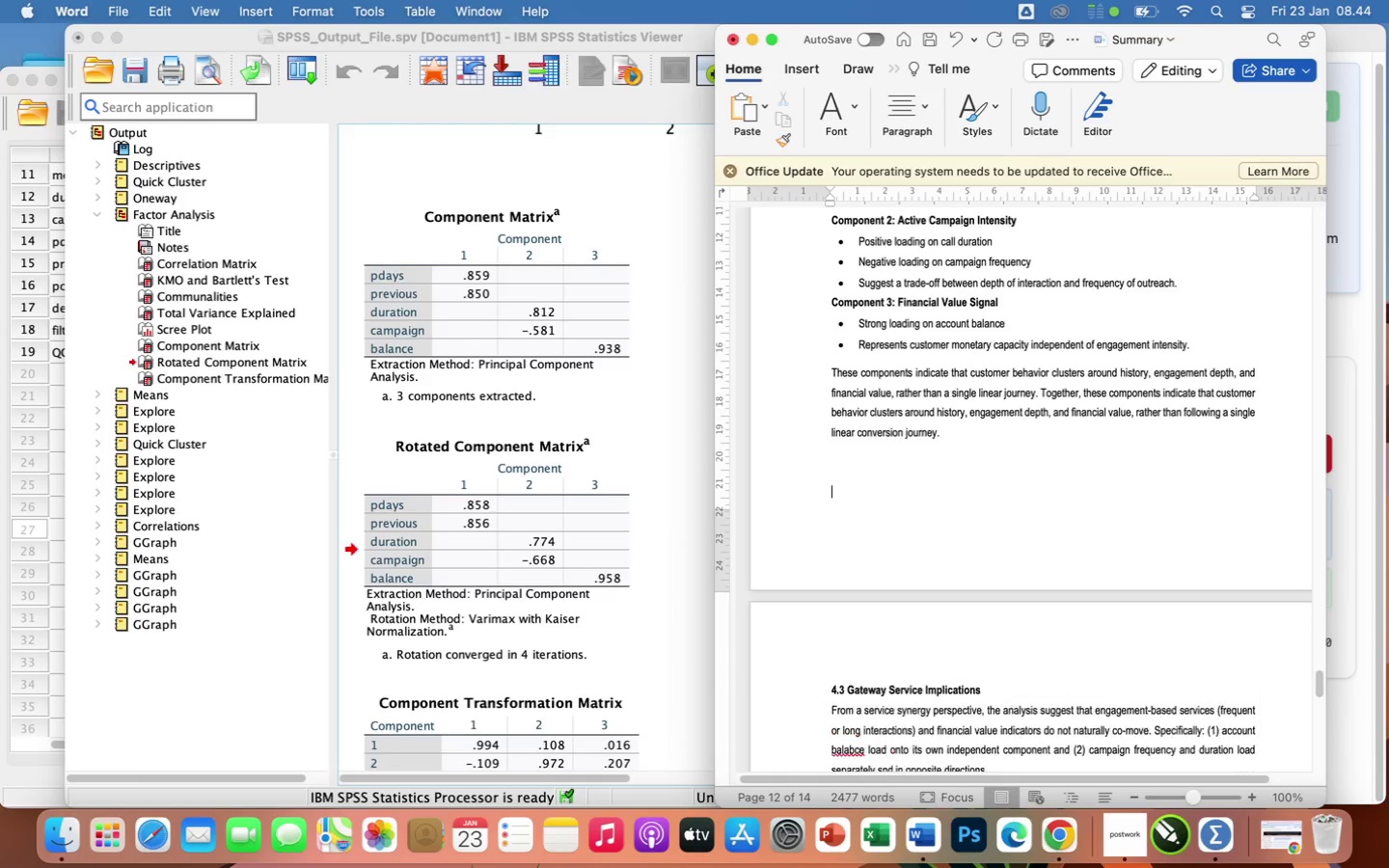 
key(Enter)
 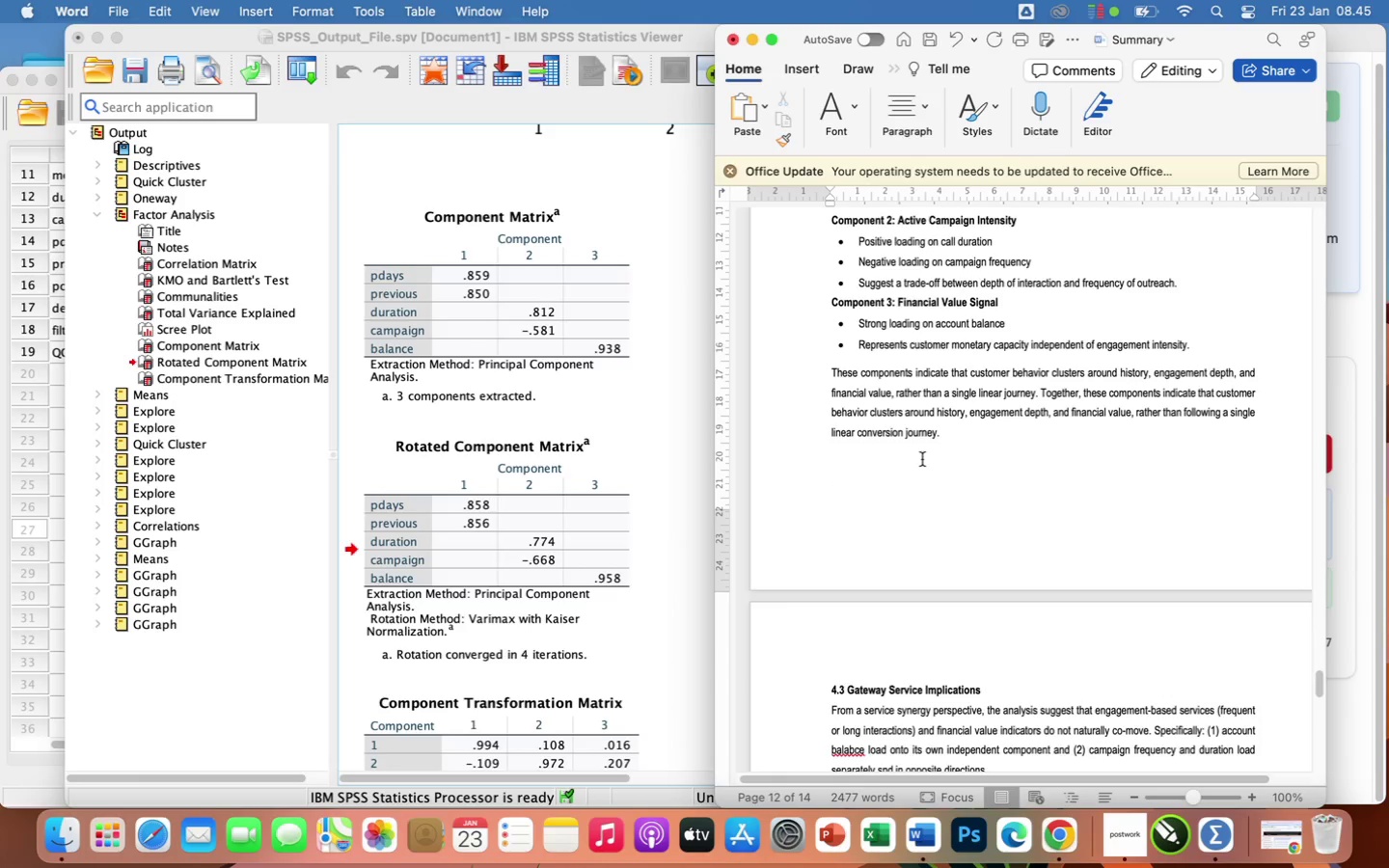 
wait(21.36)
 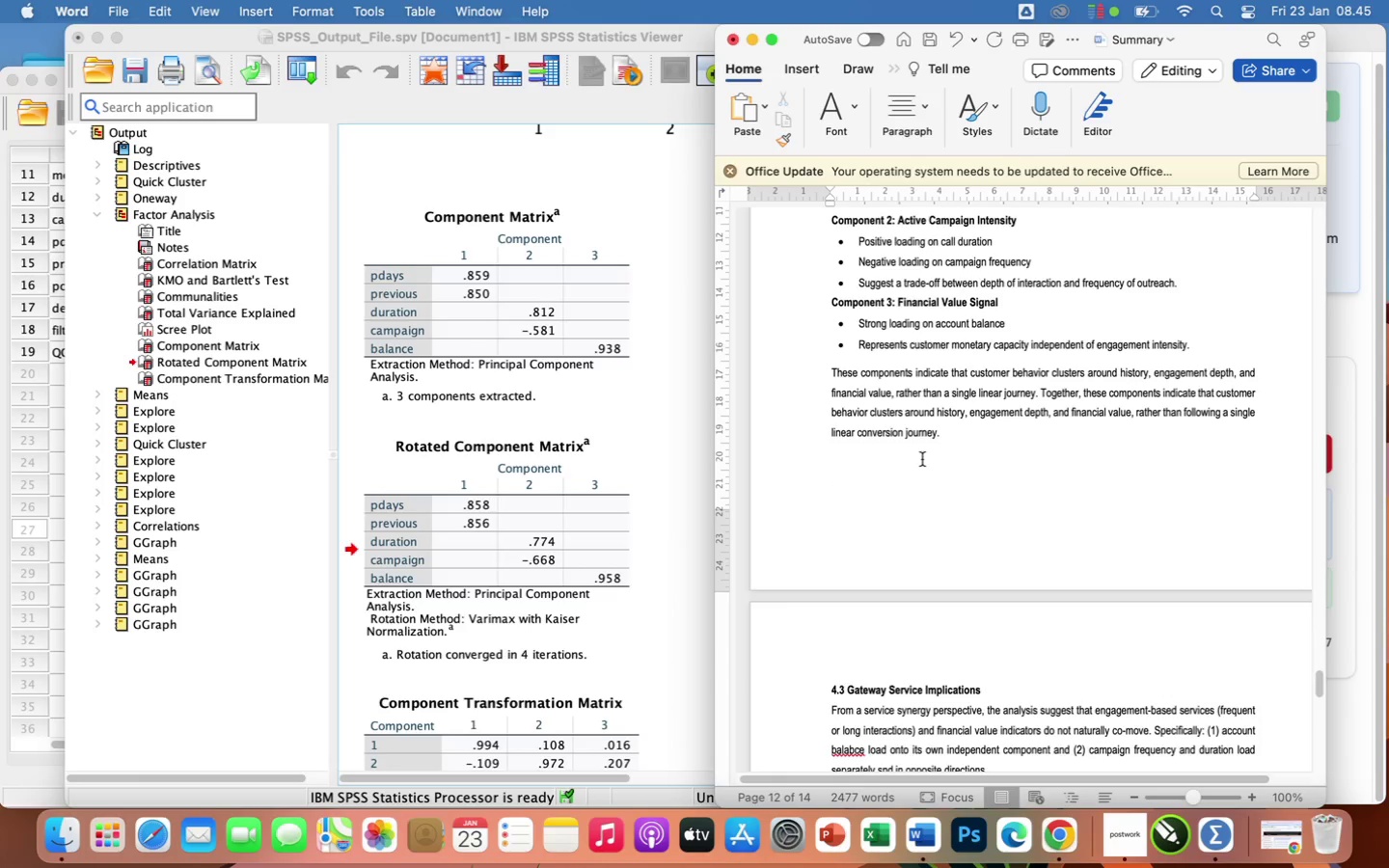 
scroll: coordinate [1073, 639], scroll_direction: down, amount: 23.0
 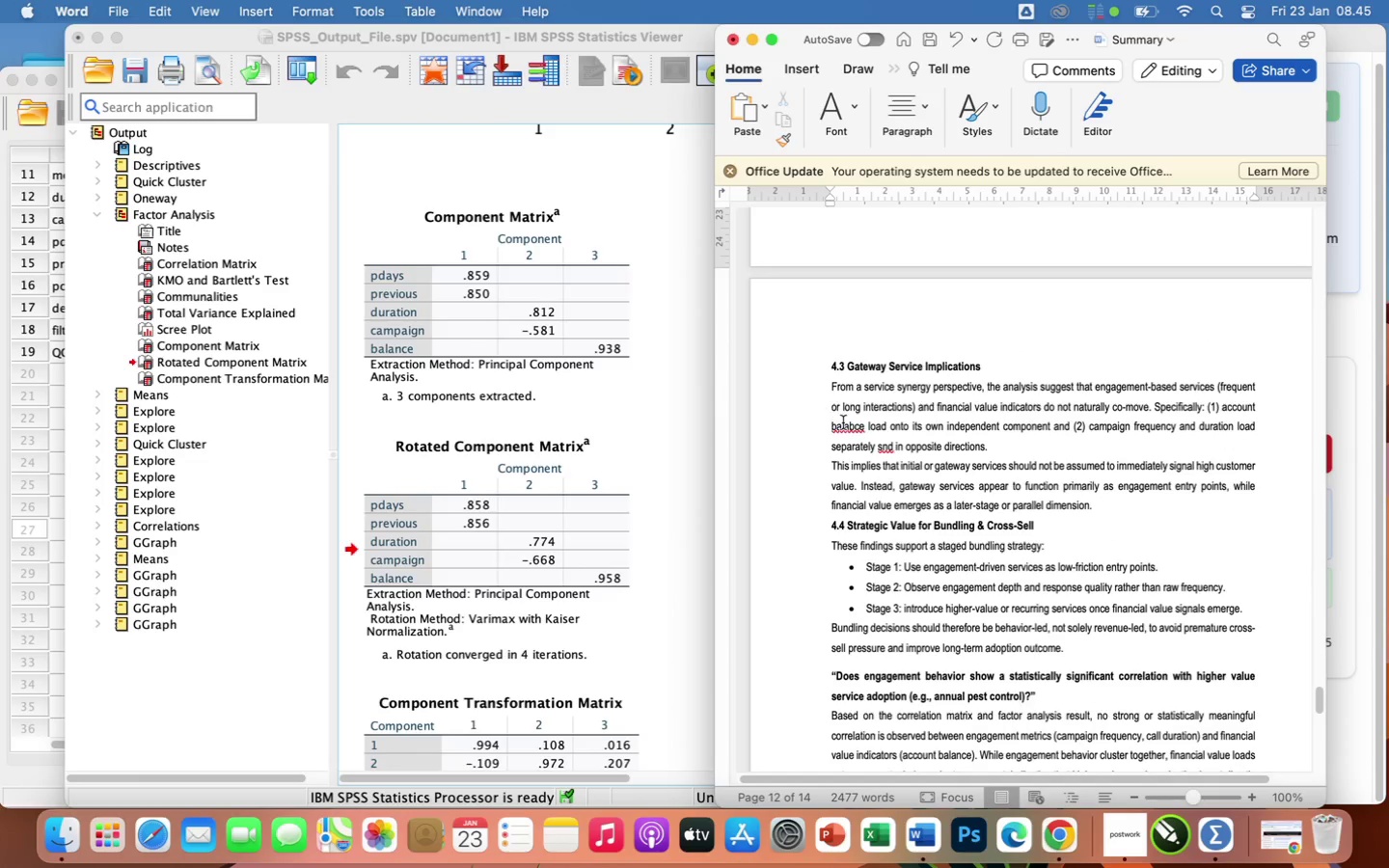 
left_click([851, 431])
 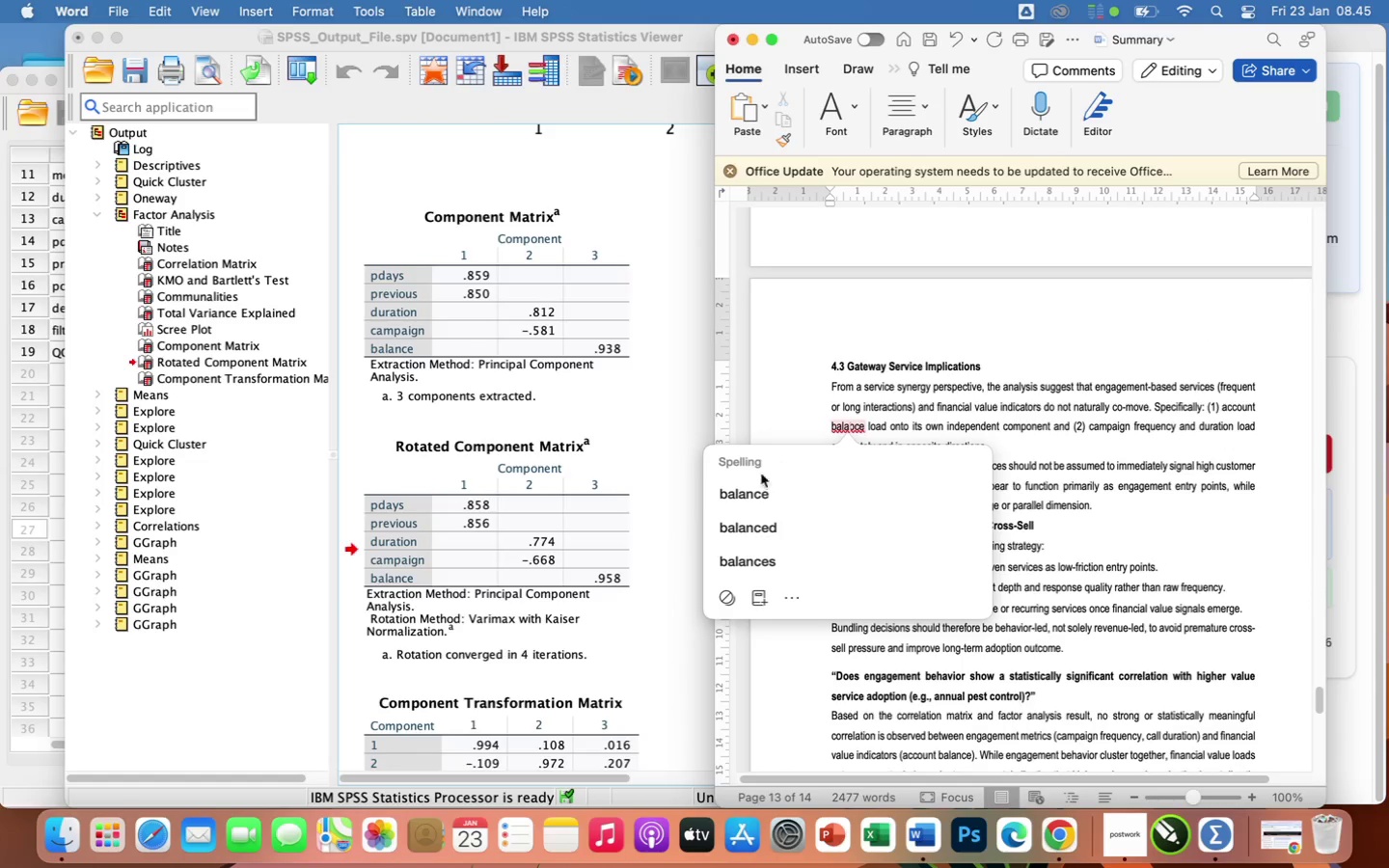 
left_click([749, 496])
 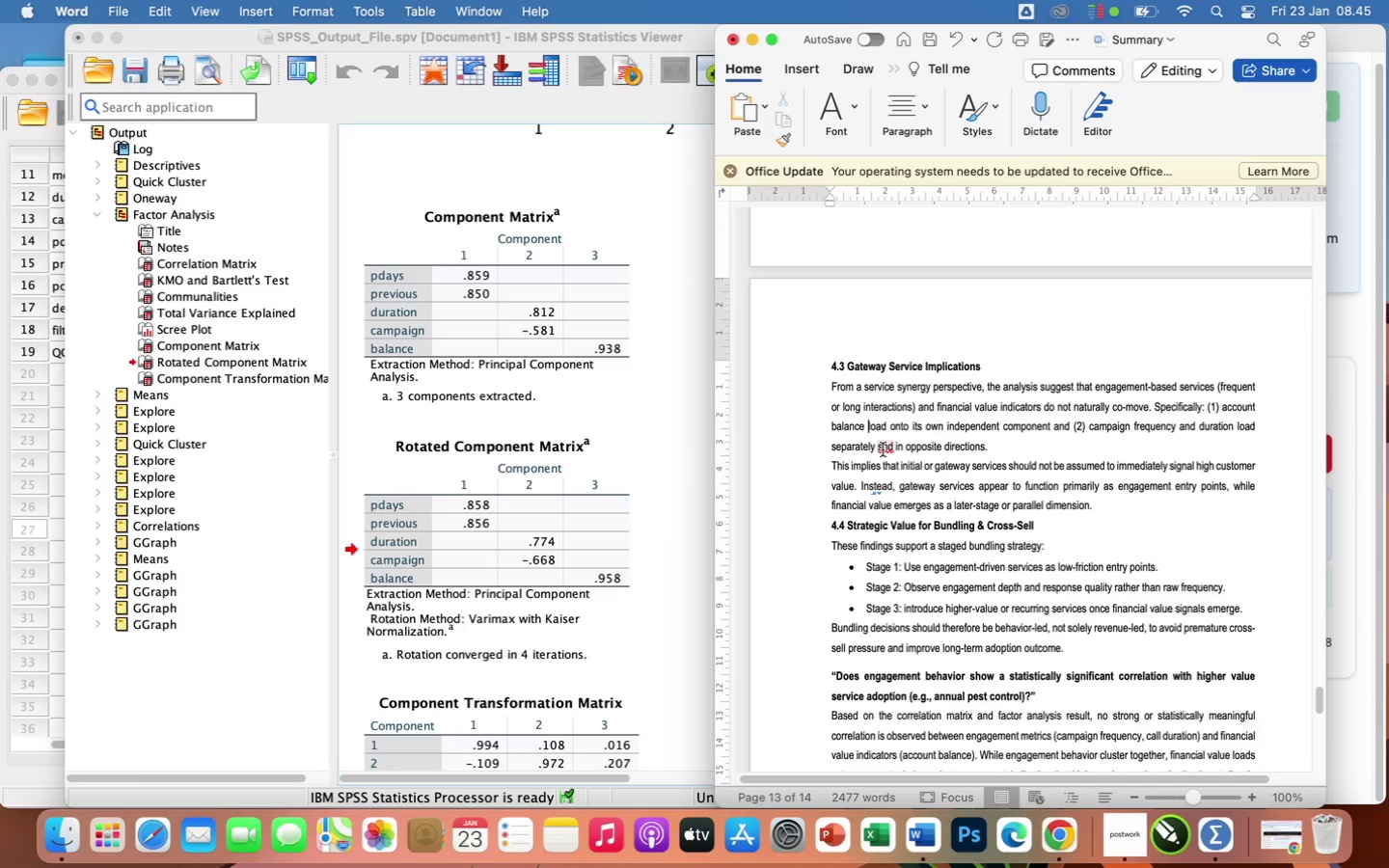 
left_click([884, 448])
 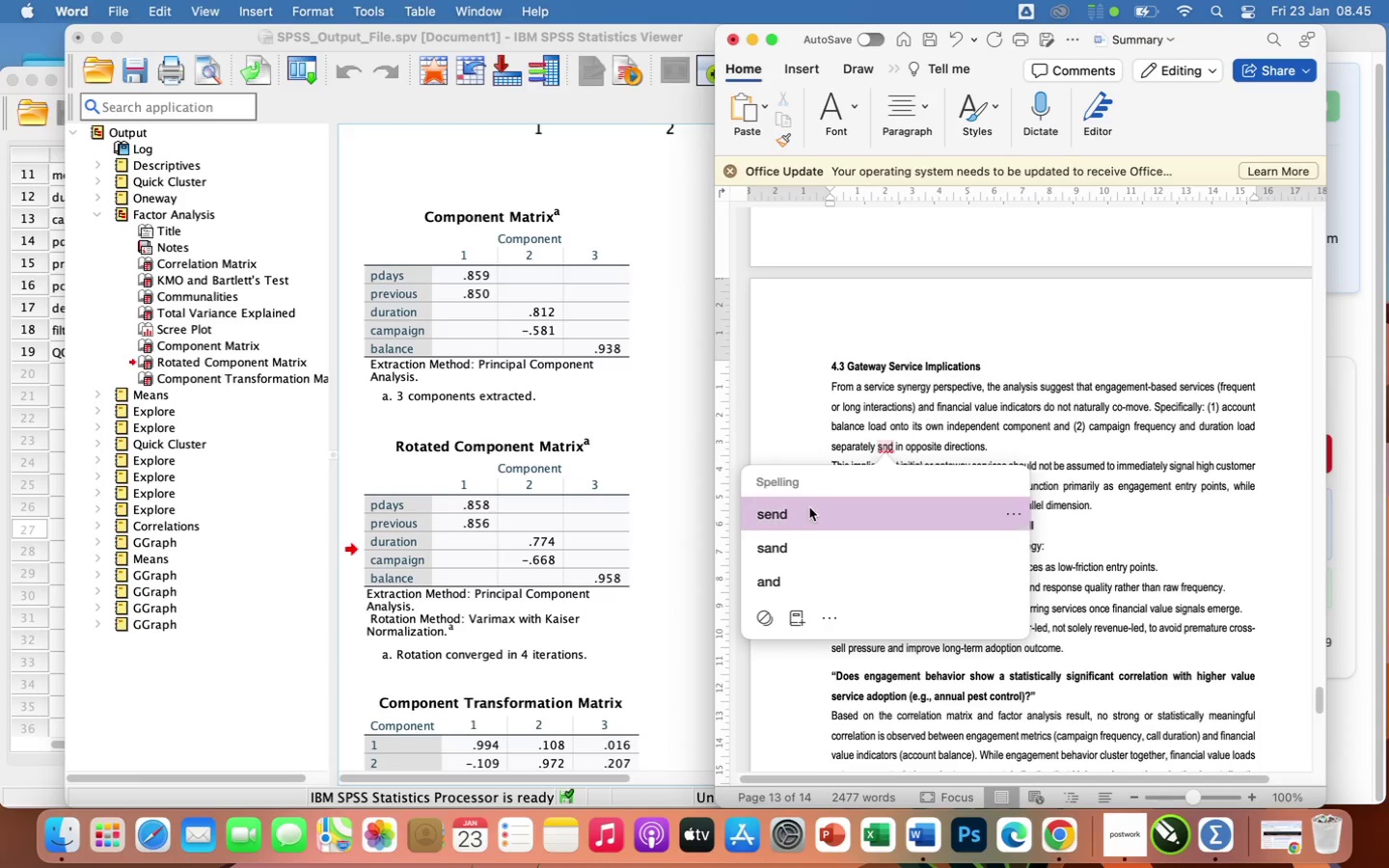 
left_click([798, 517])
 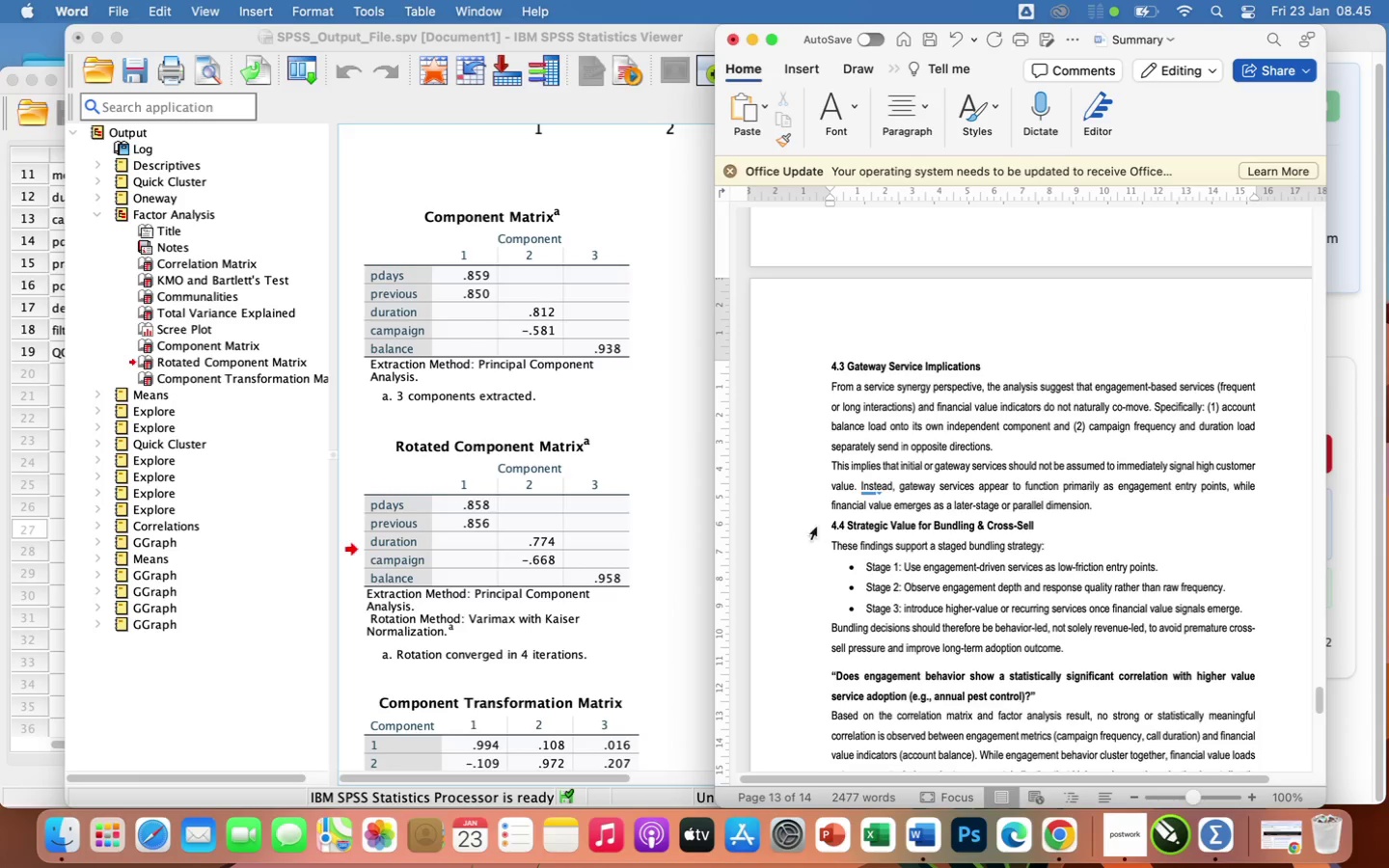 
scroll: coordinate [872, 578], scroll_direction: down, amount: 34.0
 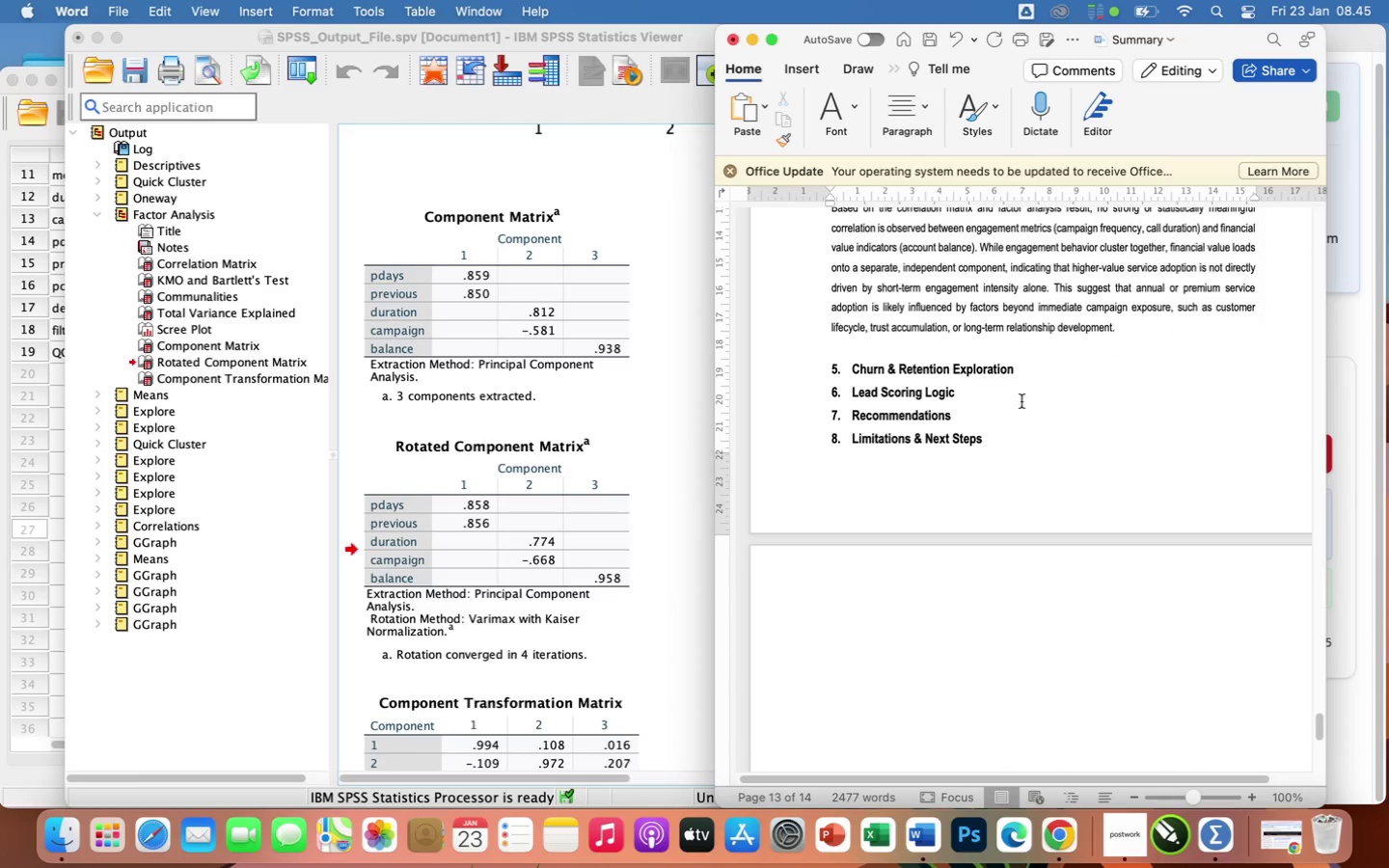 
left_click([1029, 373])
 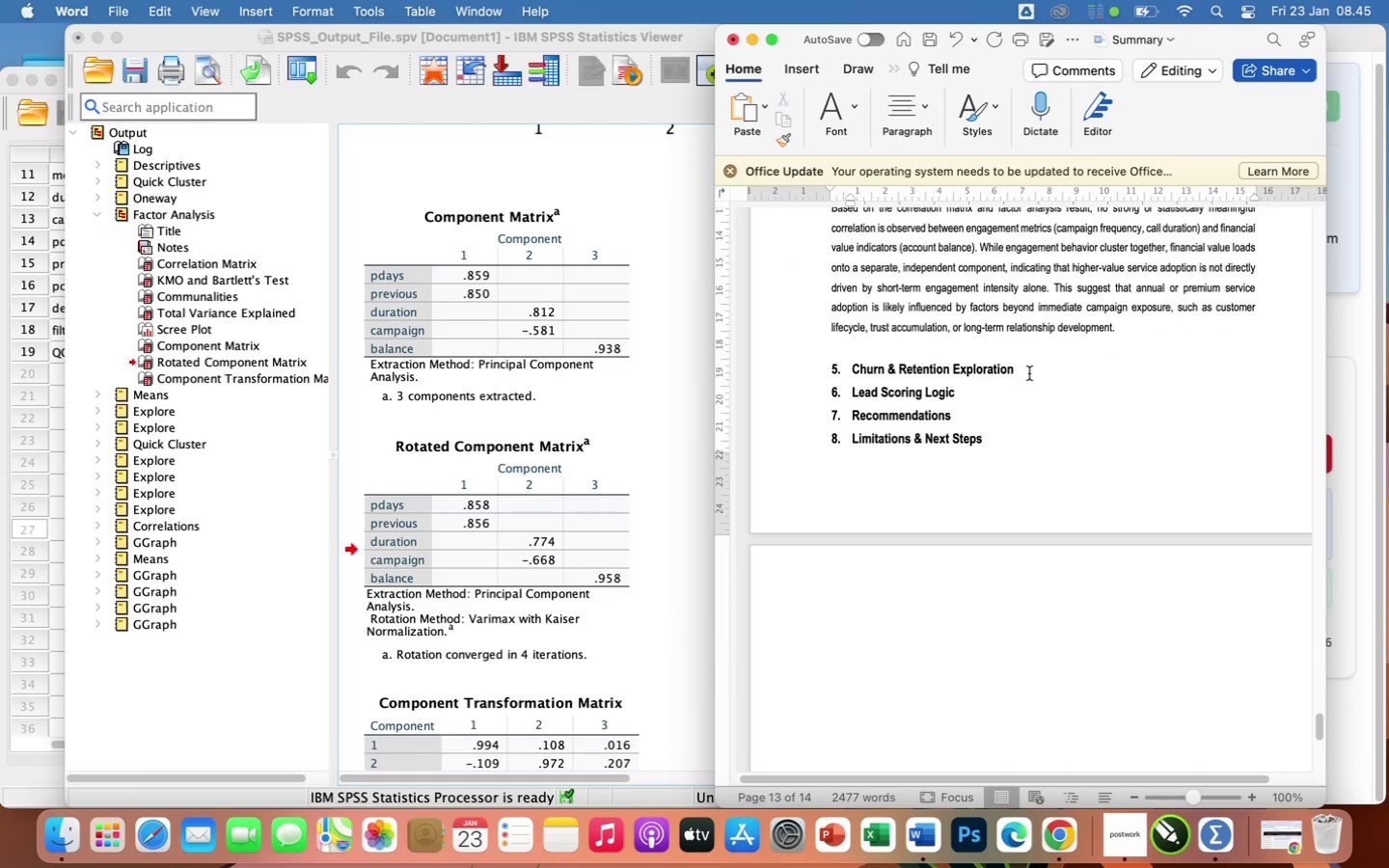 
key(Enter)
 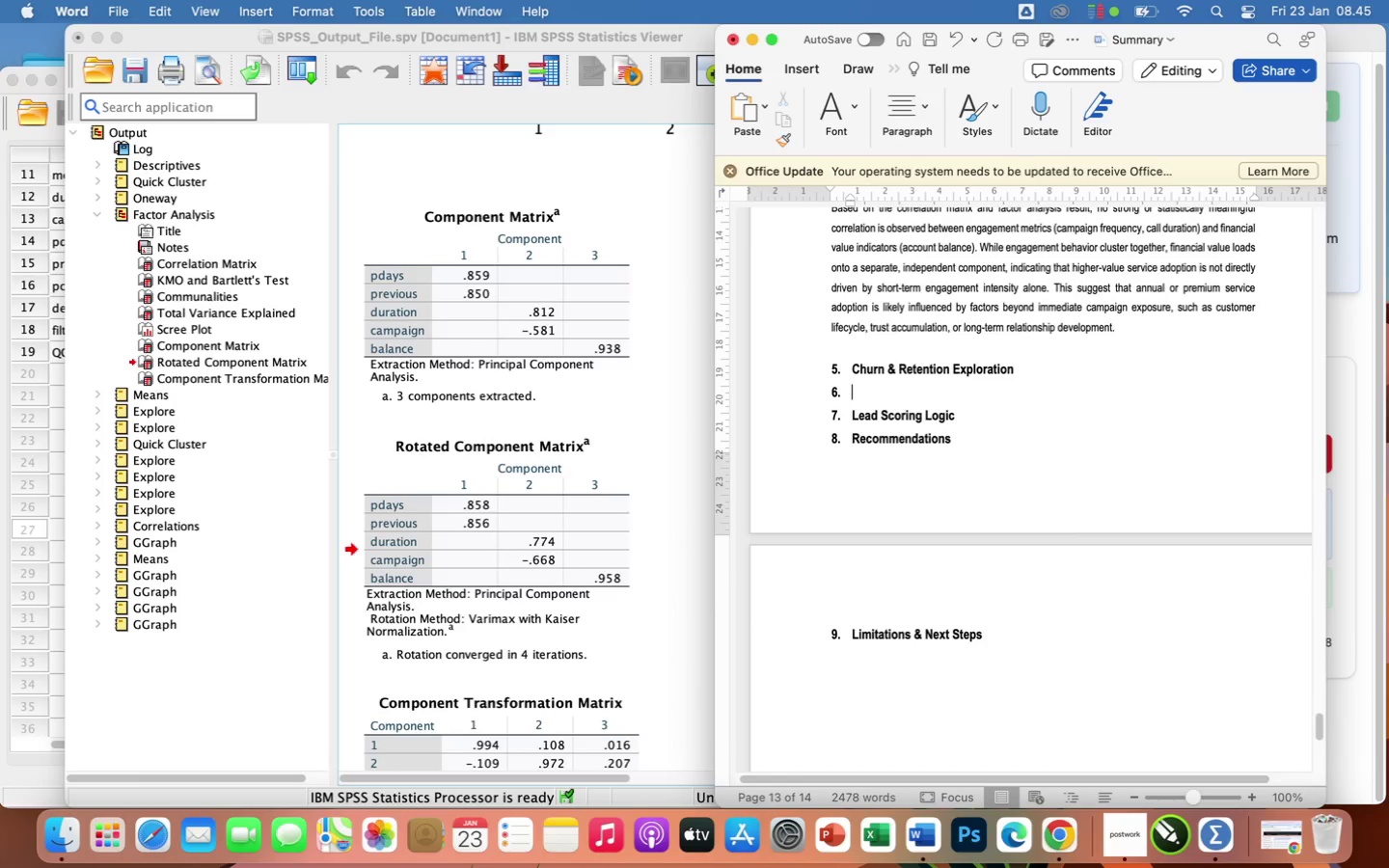 
key(Backspace)
 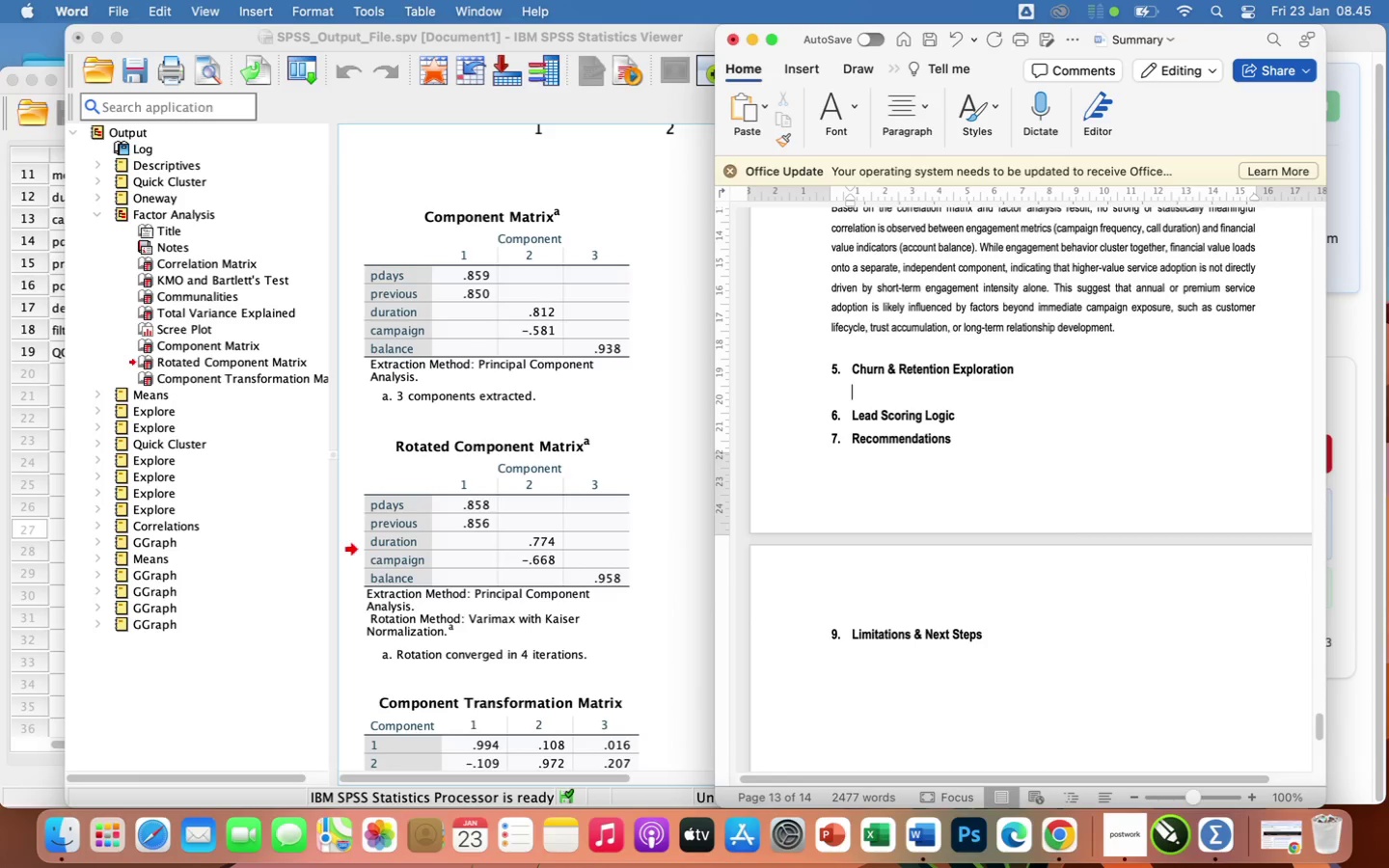 
wait(9.14)
 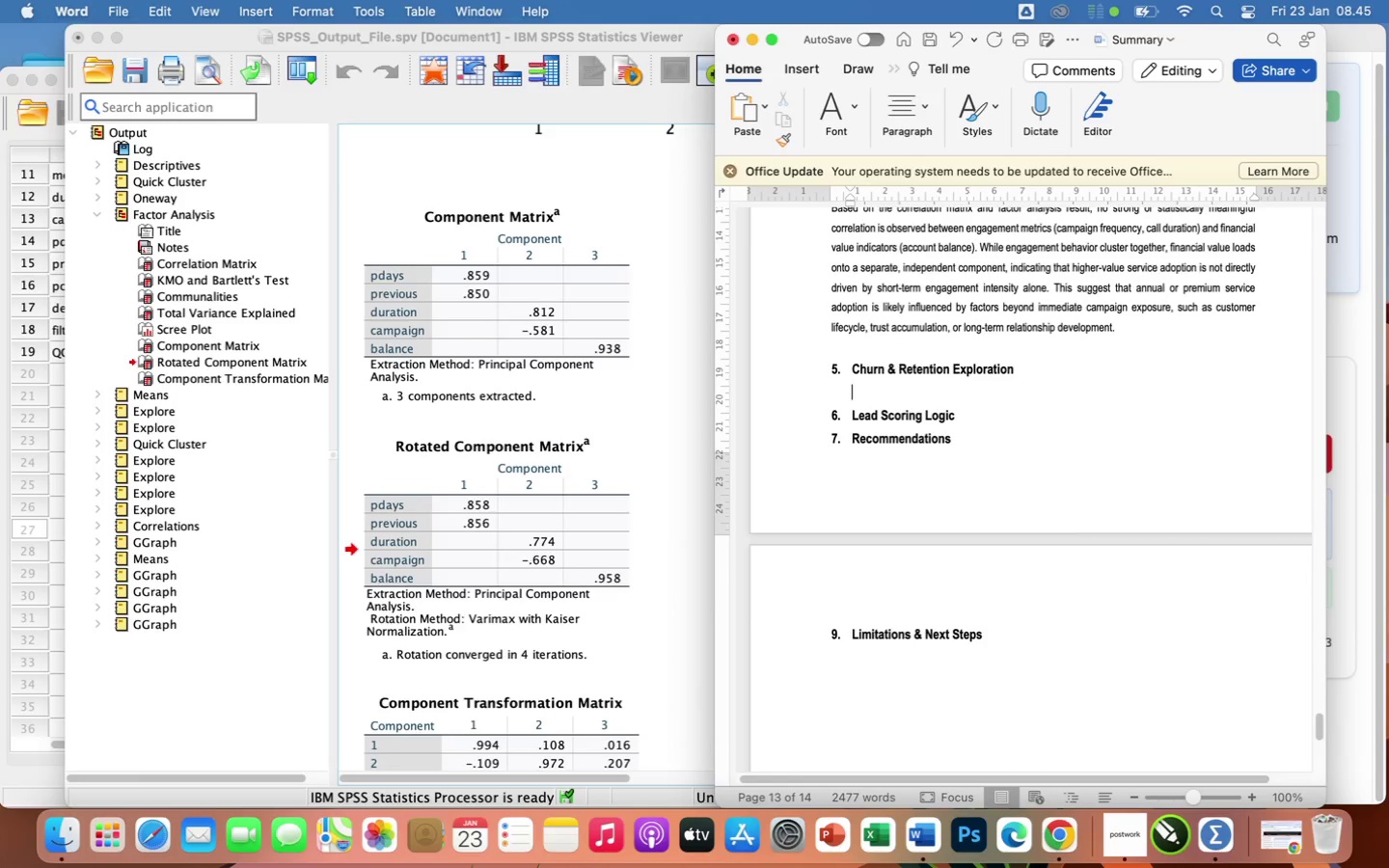 
left_click_drag(start_coordinate=[850, 203], to_coordinate=[830, 210])
 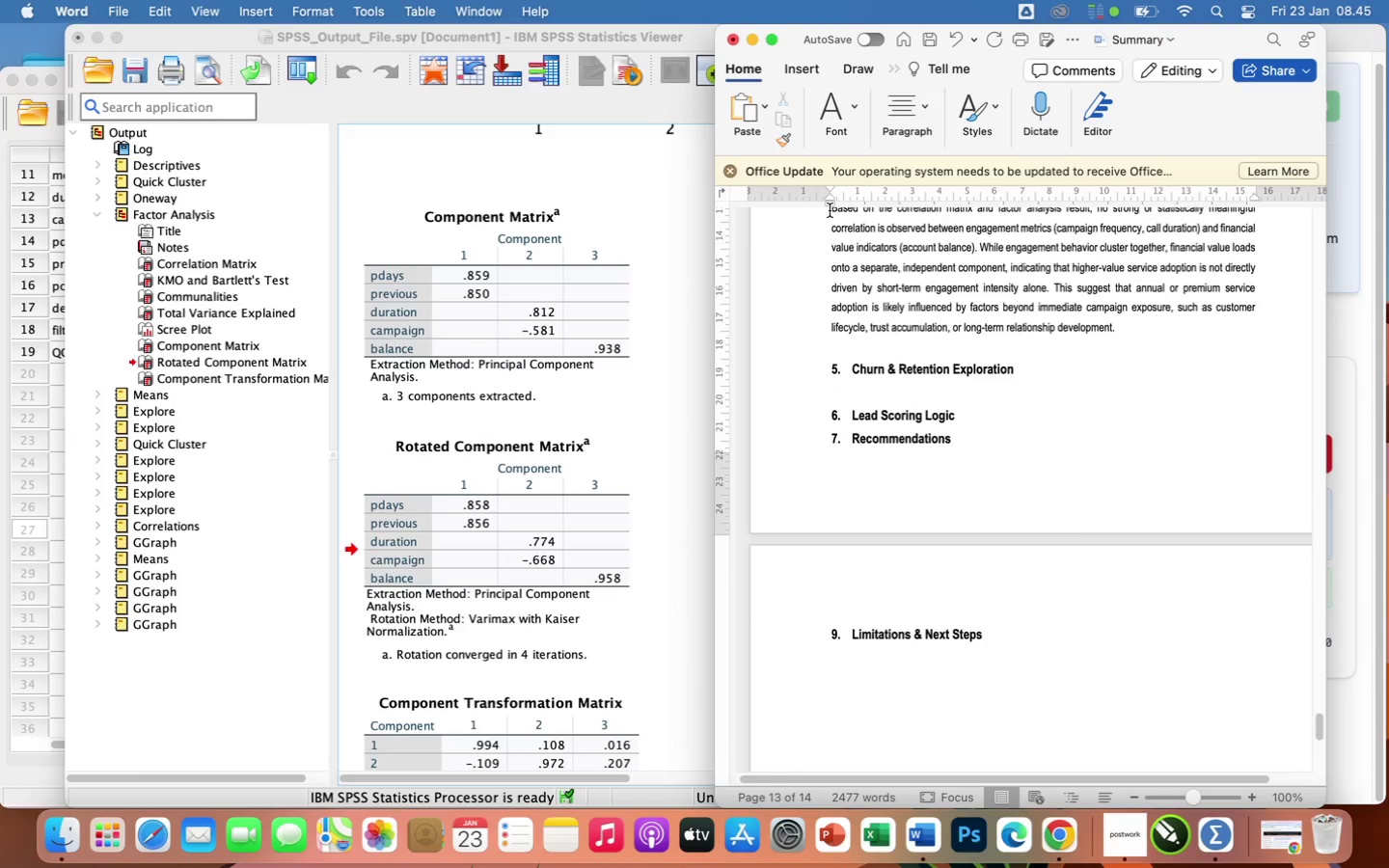 
type(the objective of this section is to explore customer drop-p)
key(Backspace)
type(off and retention behavior bu)
key(Backspace)
type(y identyfinfg)
 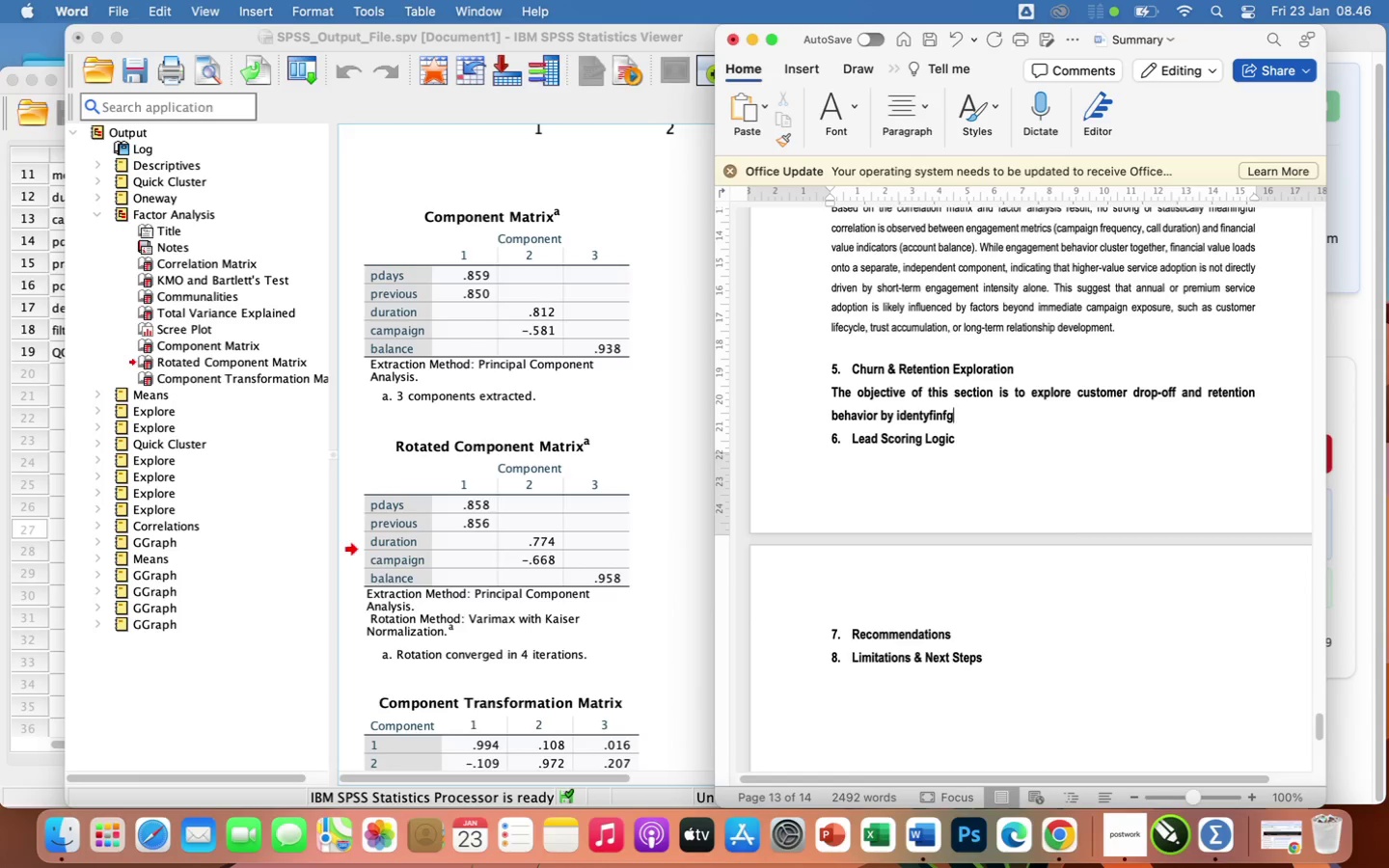 
key(Backspace)
key(Backspace)
type(g engagement patterns that signal whether customers are more likely to disengage sustained, recurring interactions. due to the absence of explicit churn timing c)
key(Backspace)
type(variables (e.g., siubscribtion length or churn date), this analysis adopts behavioral proxies to approximate retention dynamics.)
 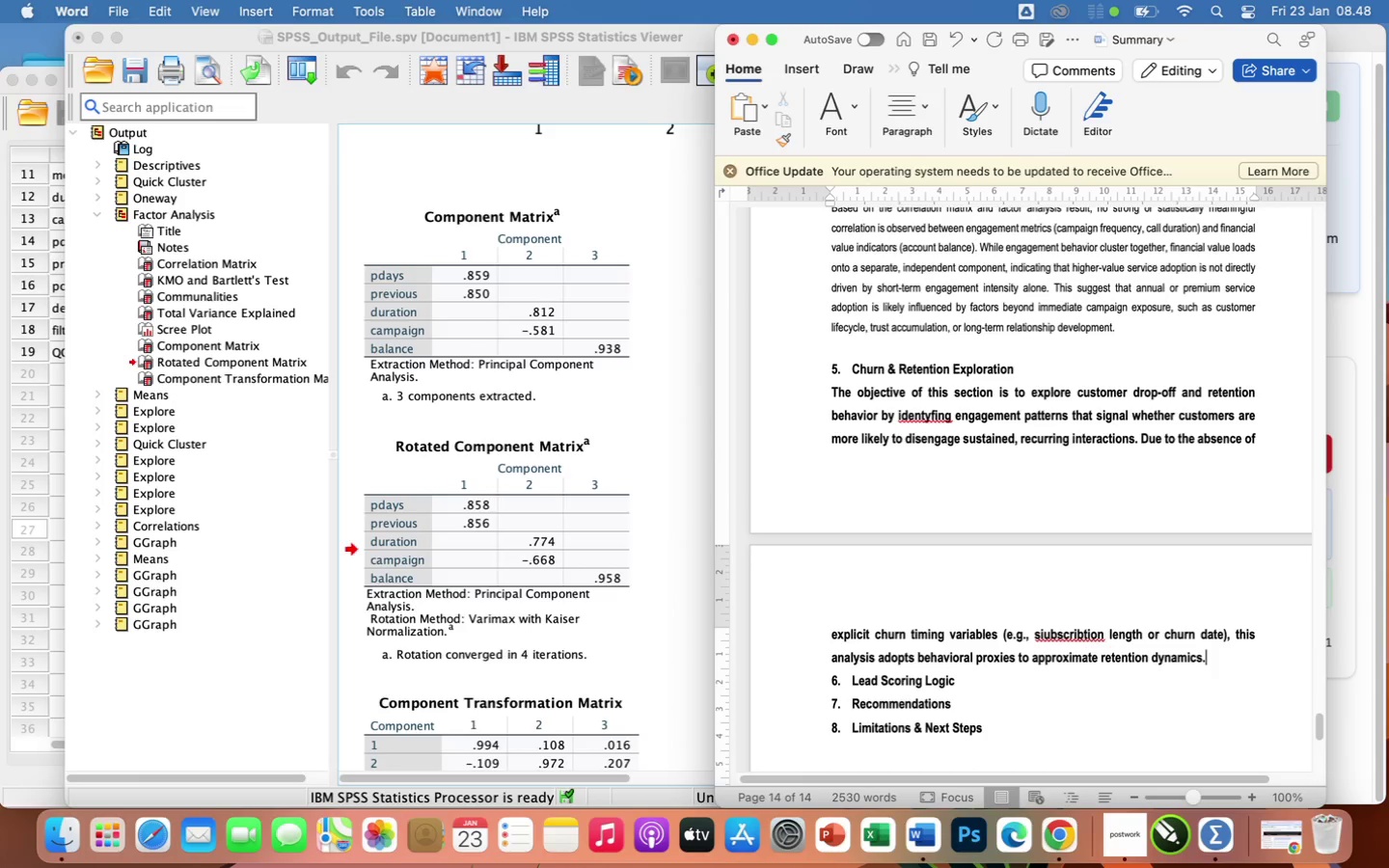 
key(Enter)
 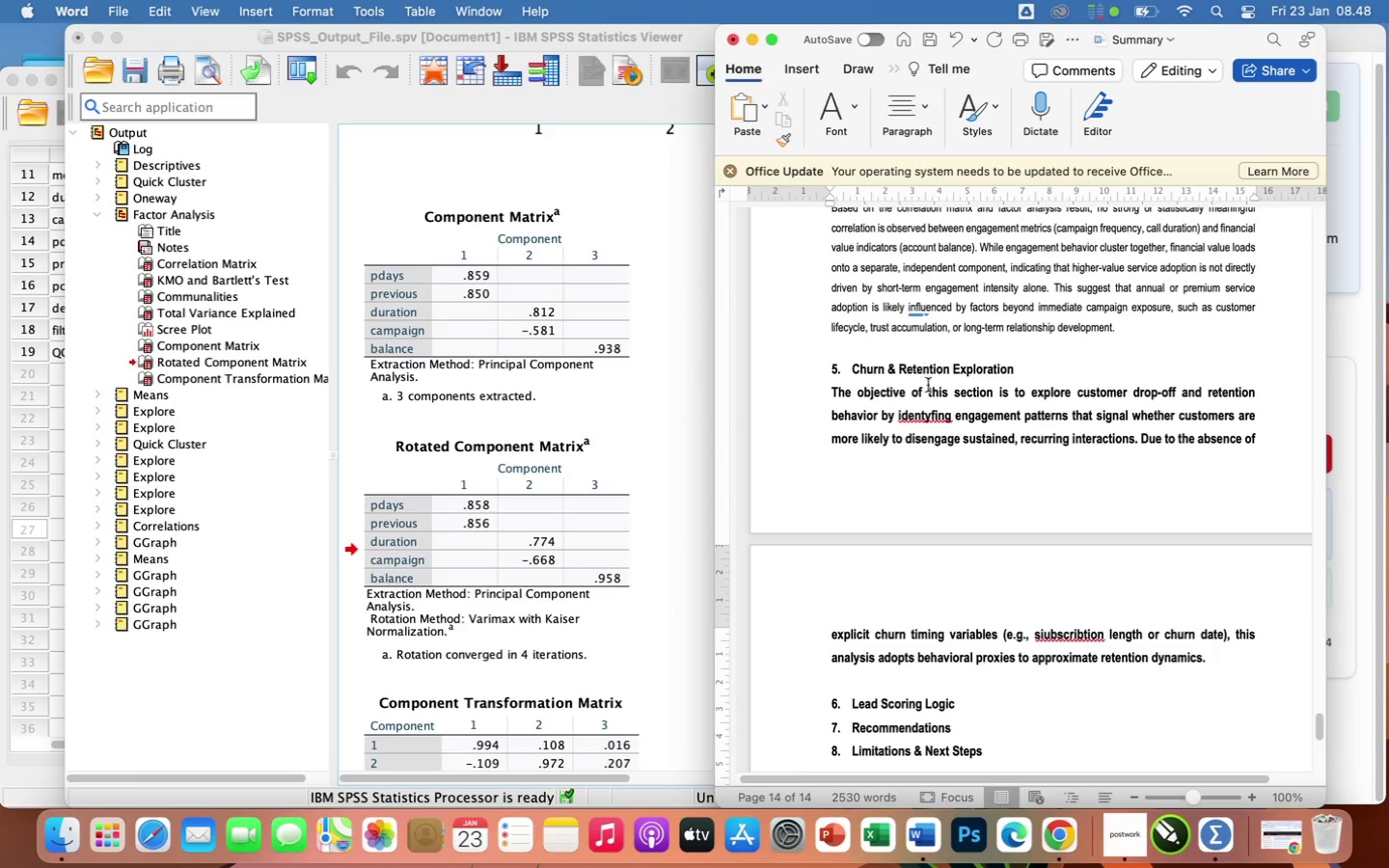 
left_click([920, 420])
 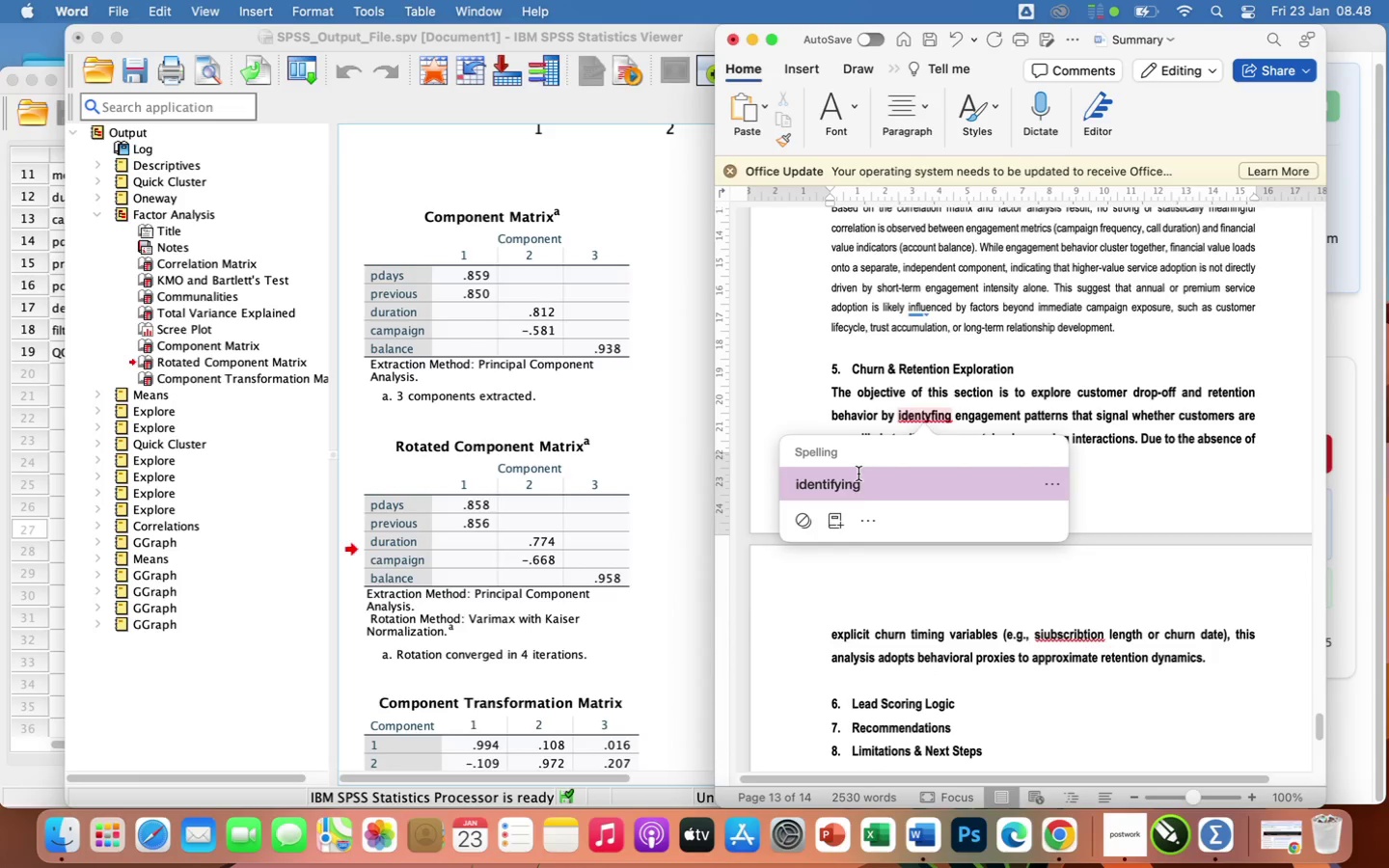 
left_click([847, 485])
 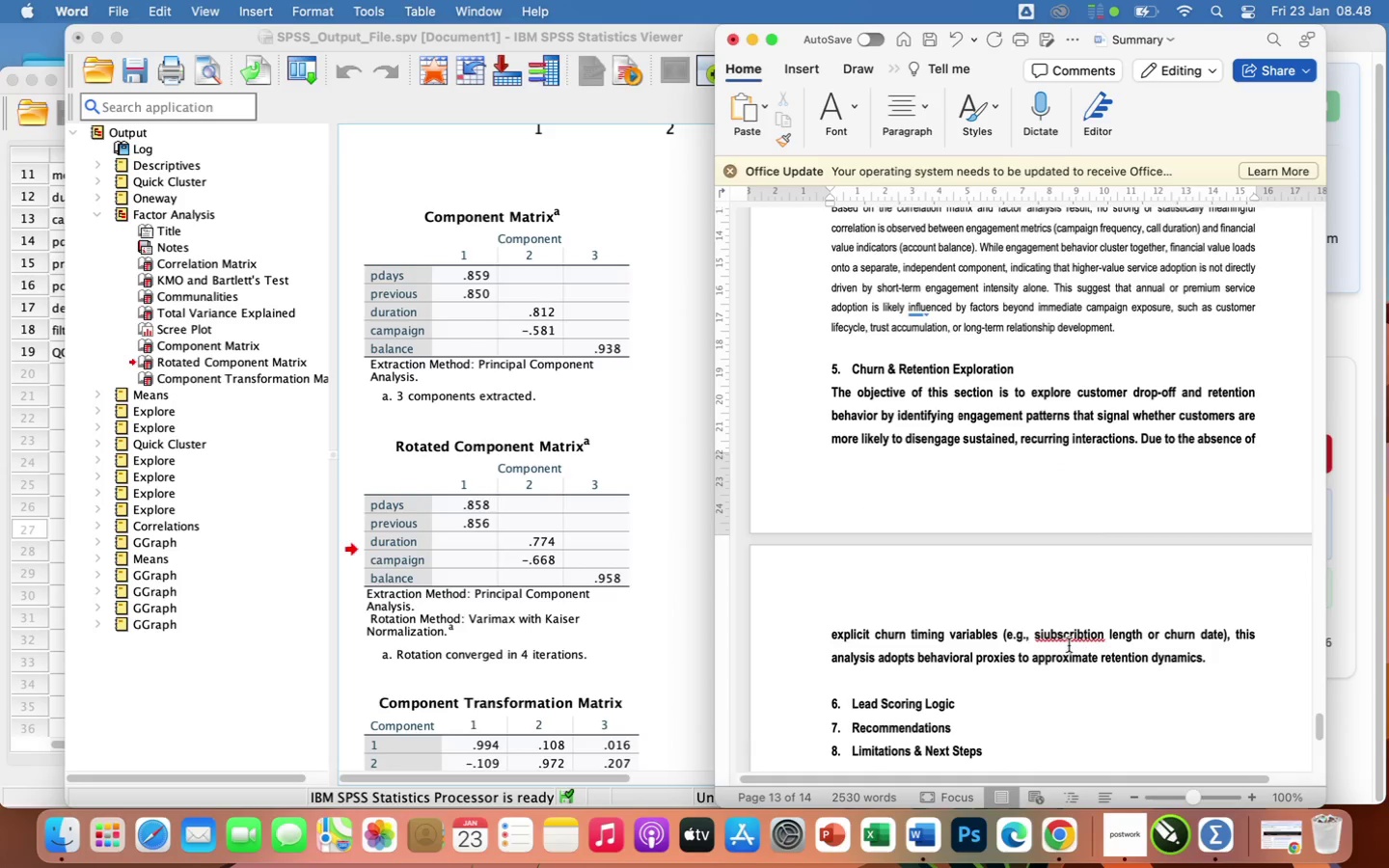 
left_click([1067, 636])
 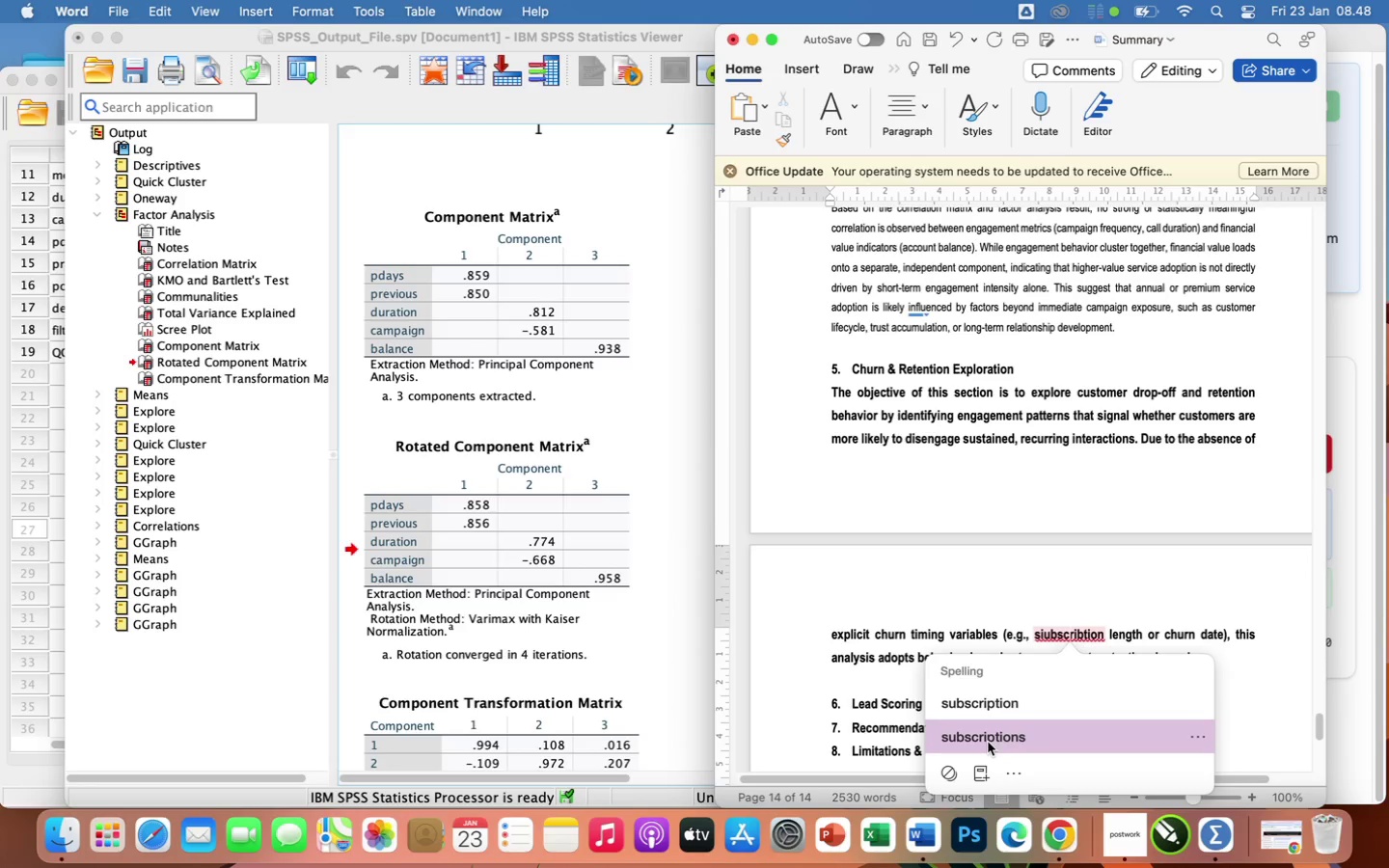 
left_click([988, 742])
 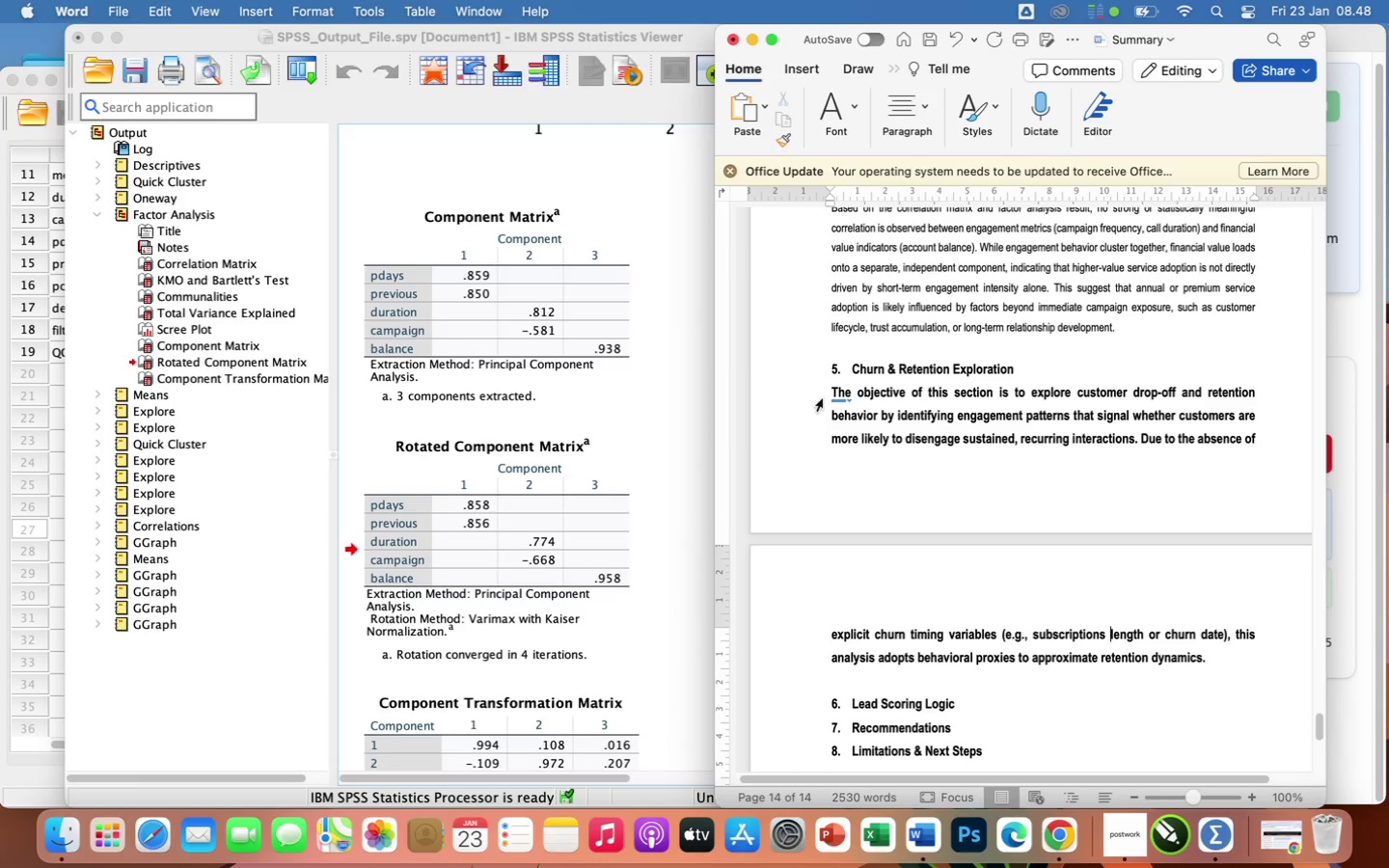 
left_click_drag(start_coordinate=[824, 388], to_coordinate=[1222, 663])
 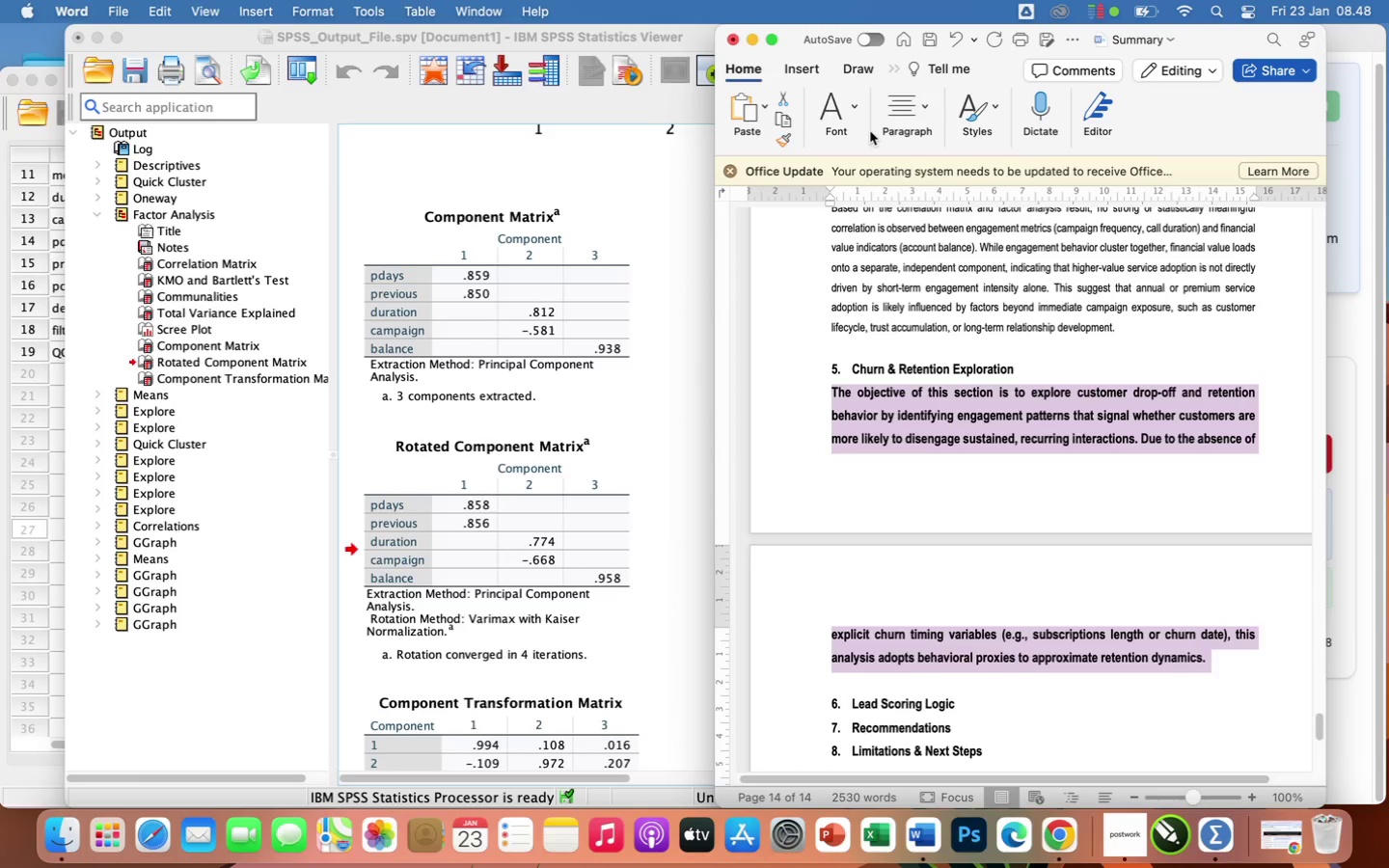 
left_click([848, 111])
 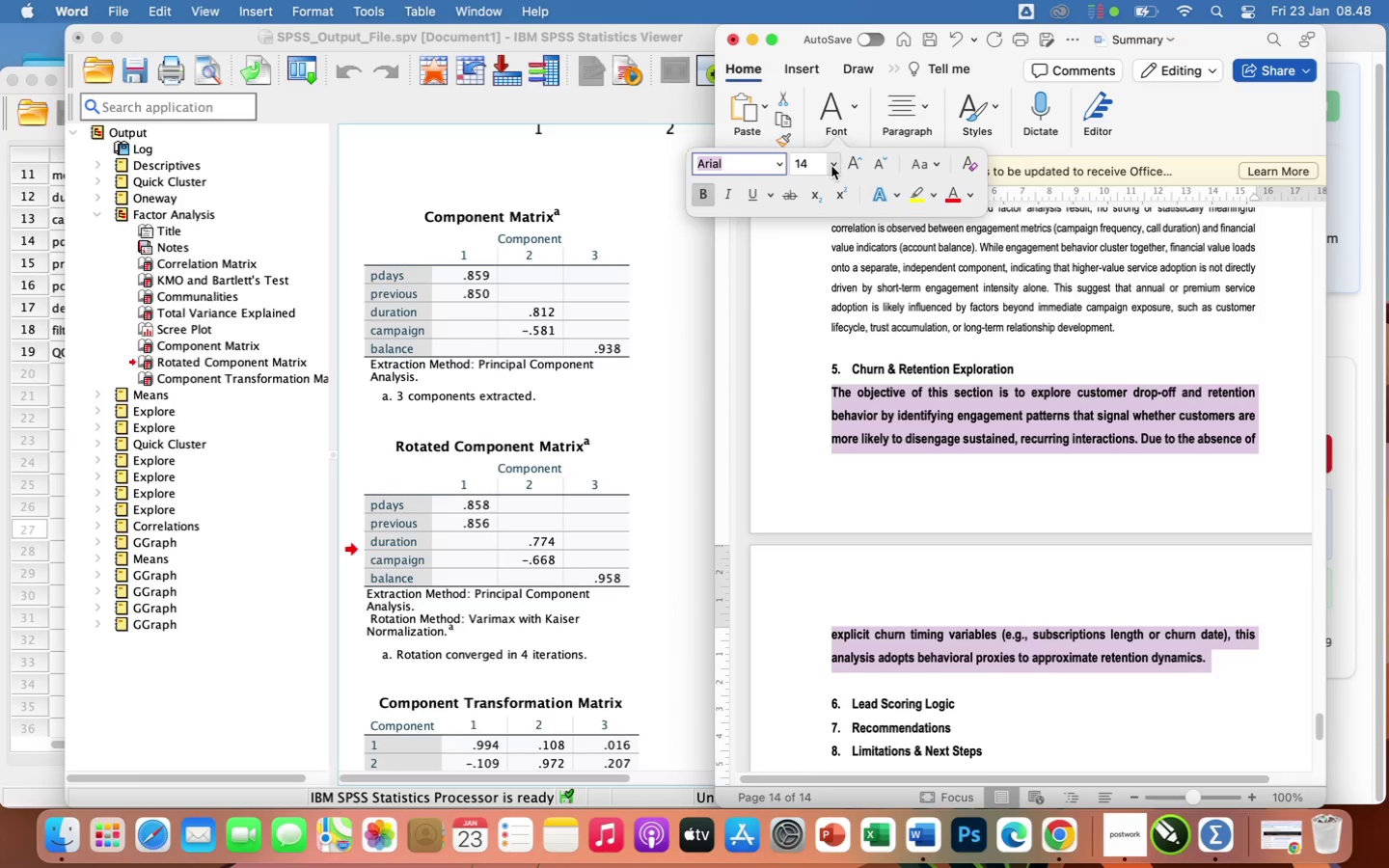 
left_click([834, 166])
 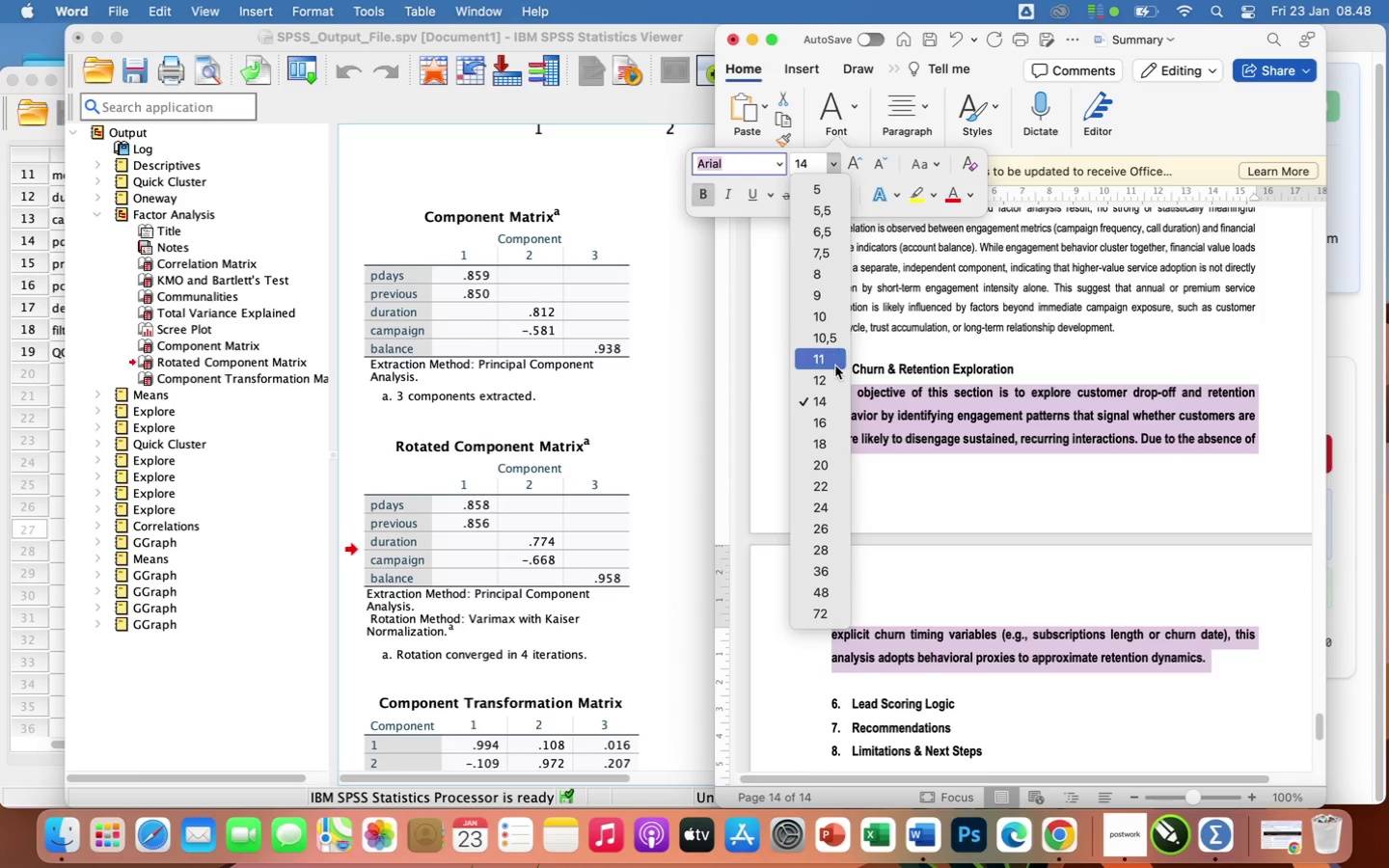 
left_click([835, 384])
 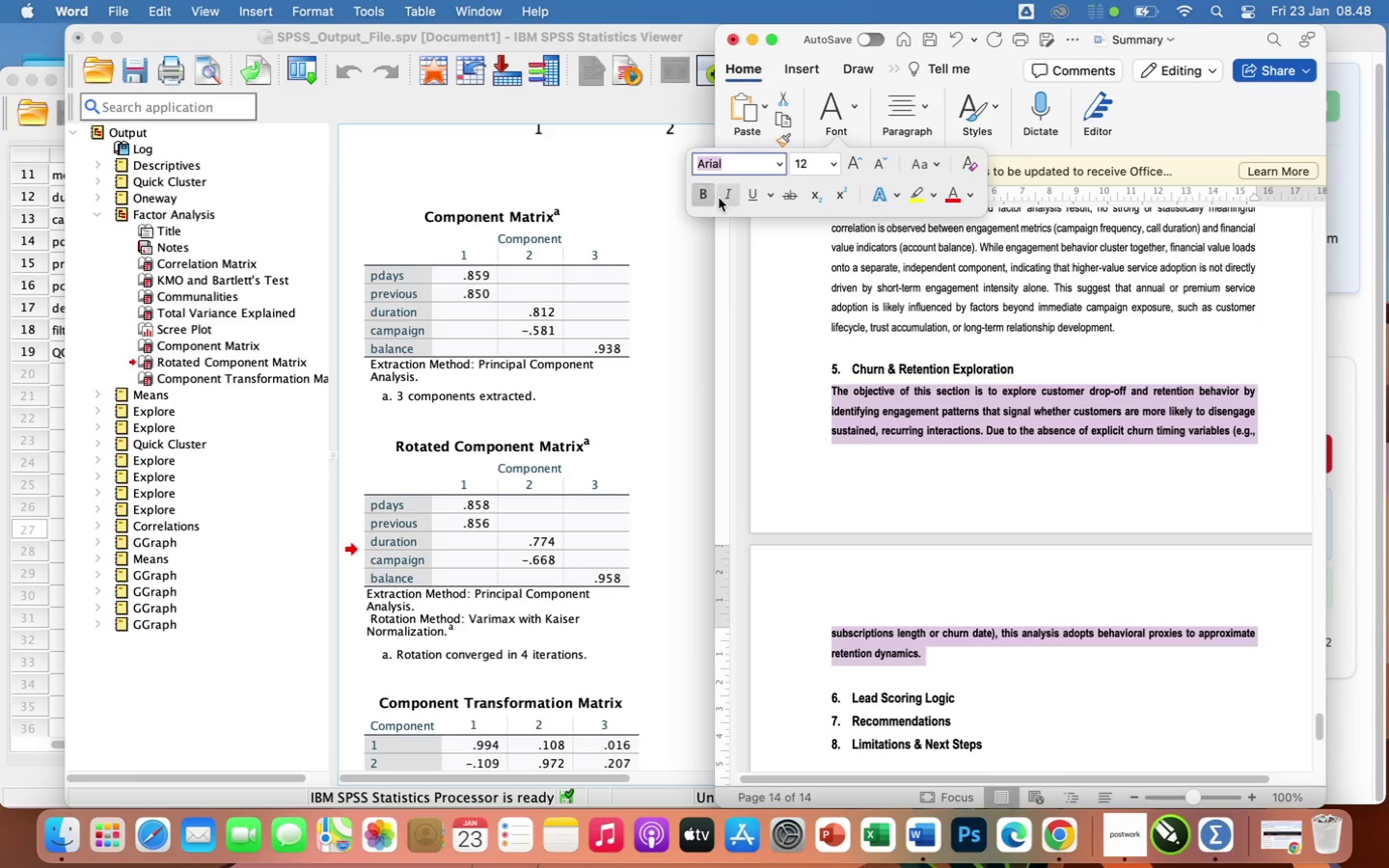 
left_click([698, 199])
 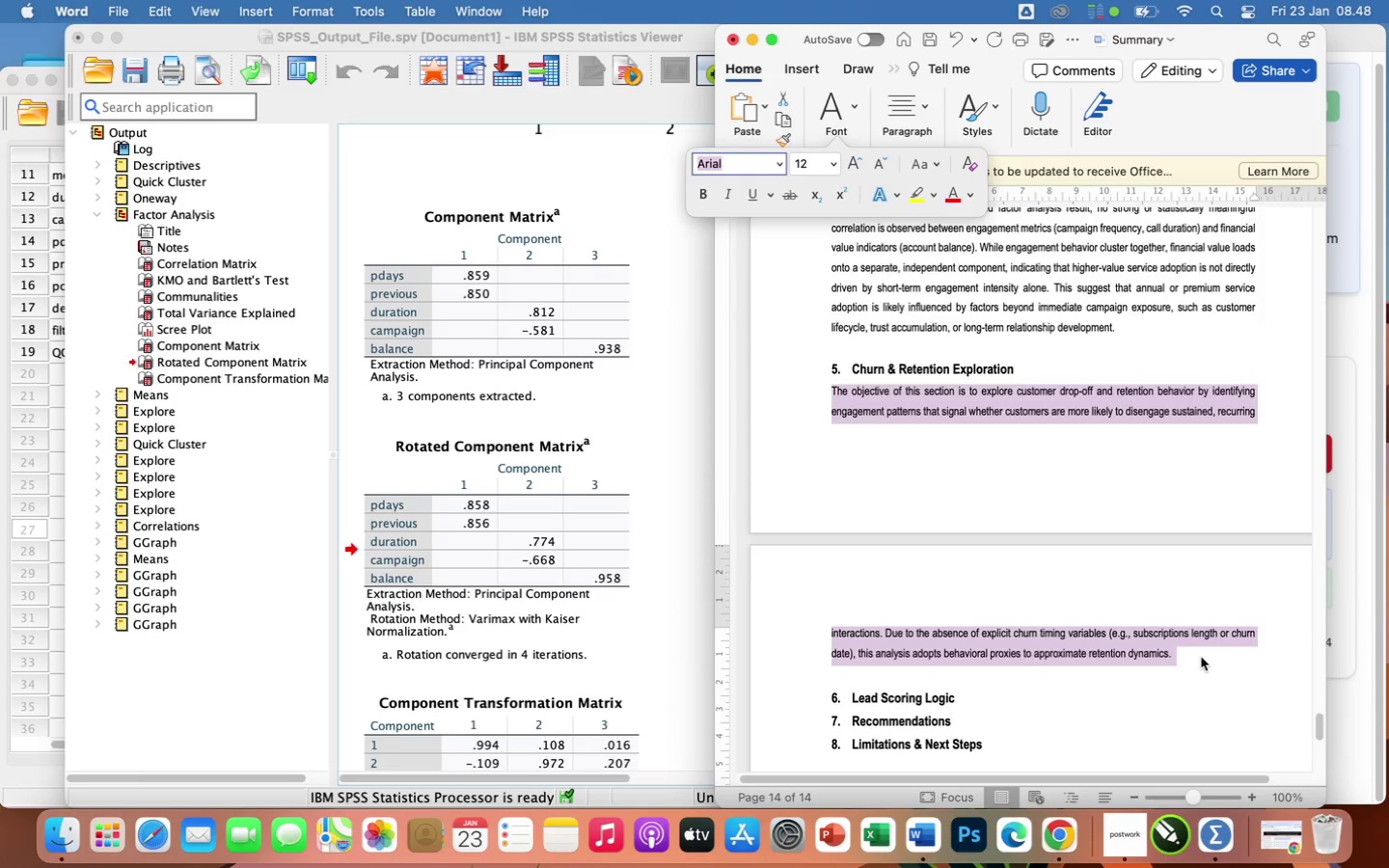 
left_click([1173, 650])
 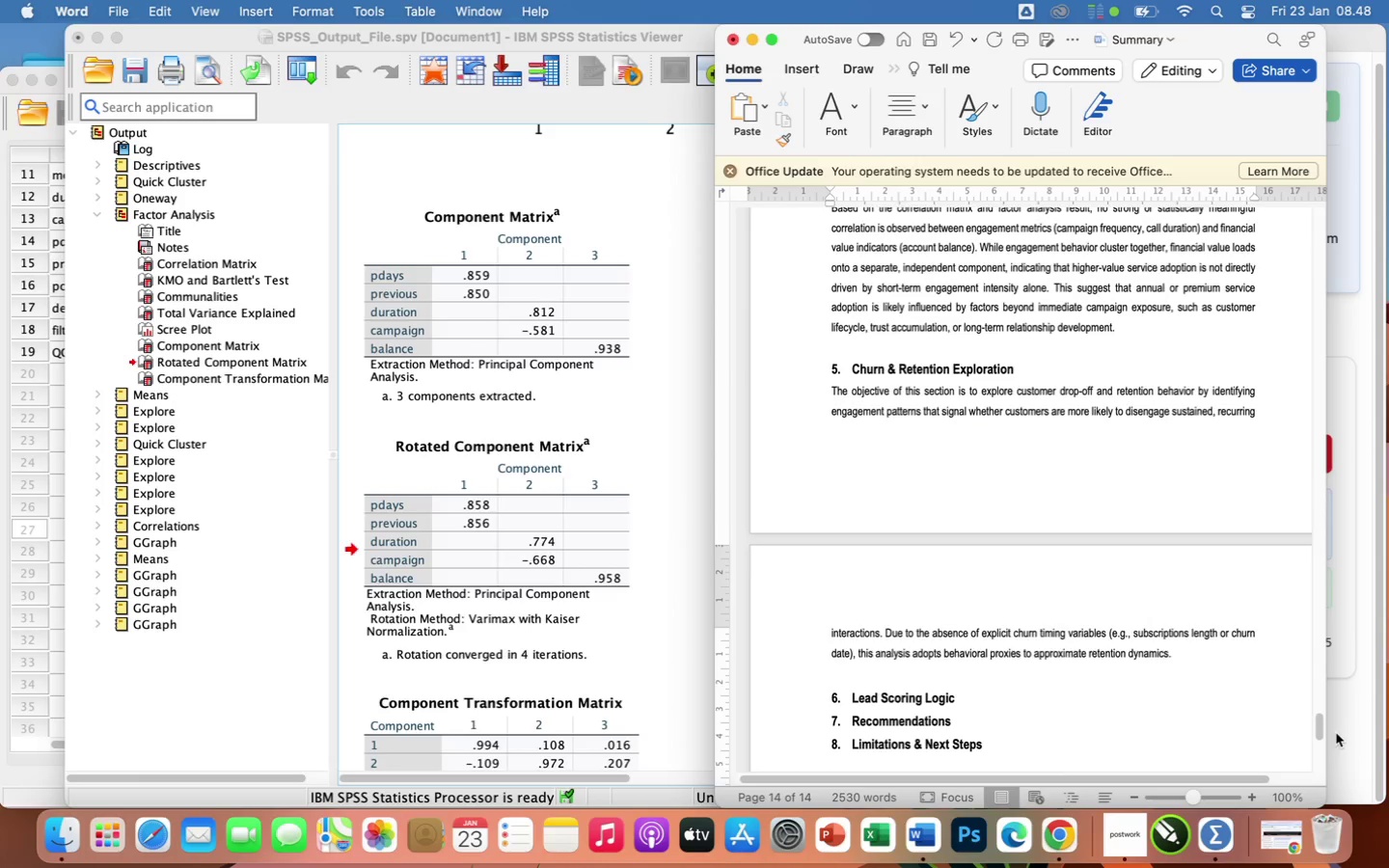 
key(Enter)
 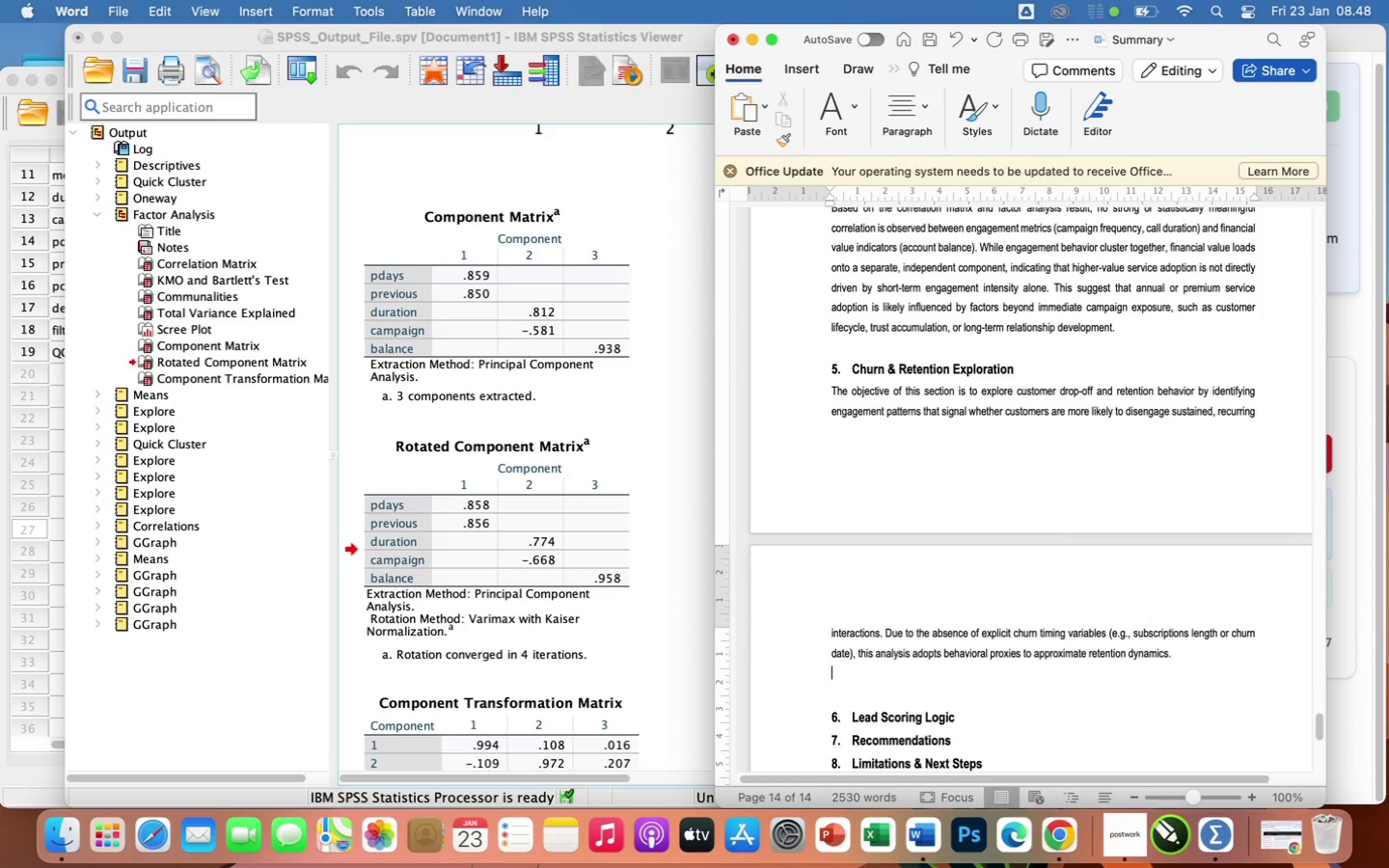 
type(5.1 Analytical Approach (Proxy b)
key(Backspace)
type(Based T)
key(Backspace)
type(Retention Logic))
 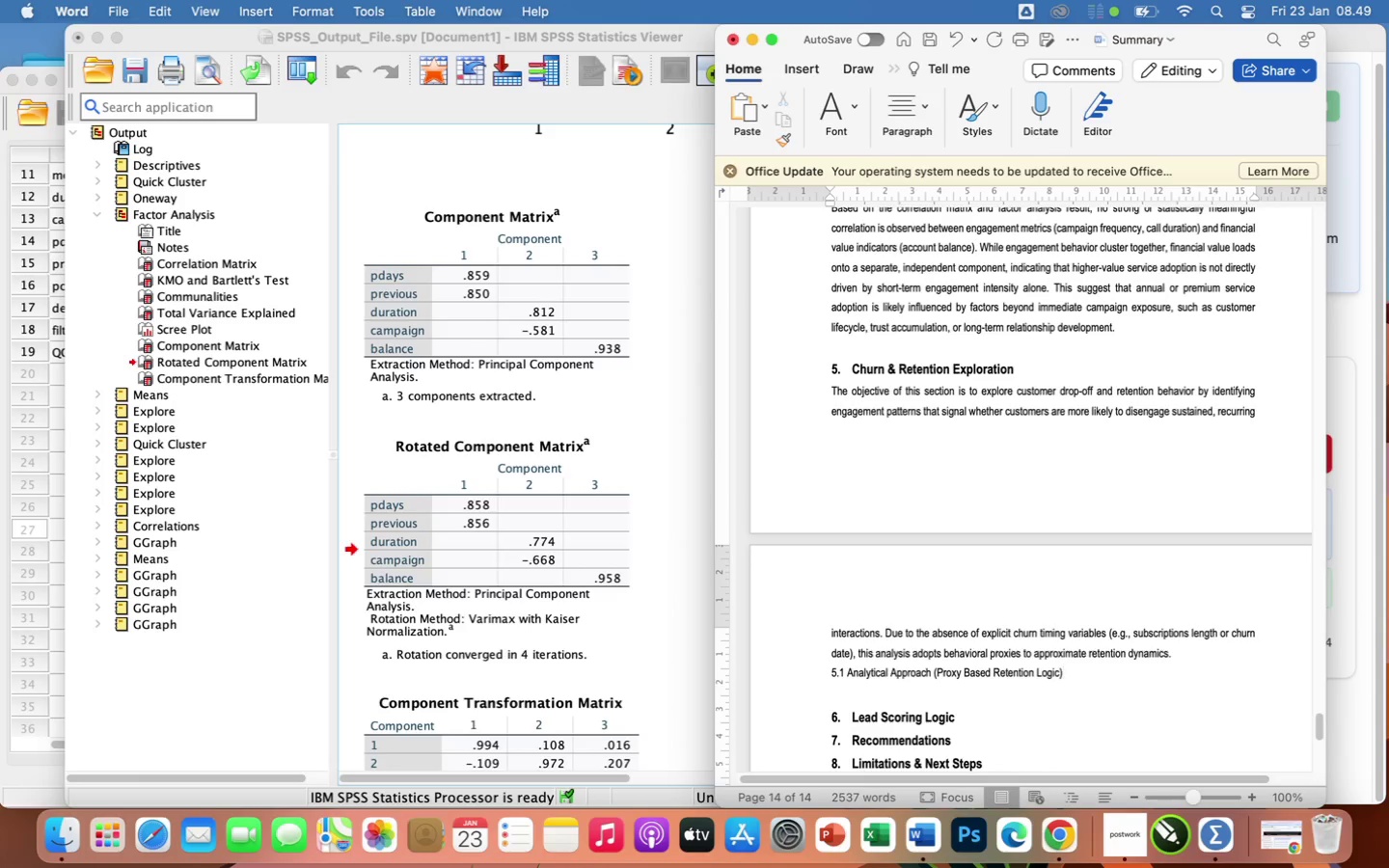 
key(Enter)
 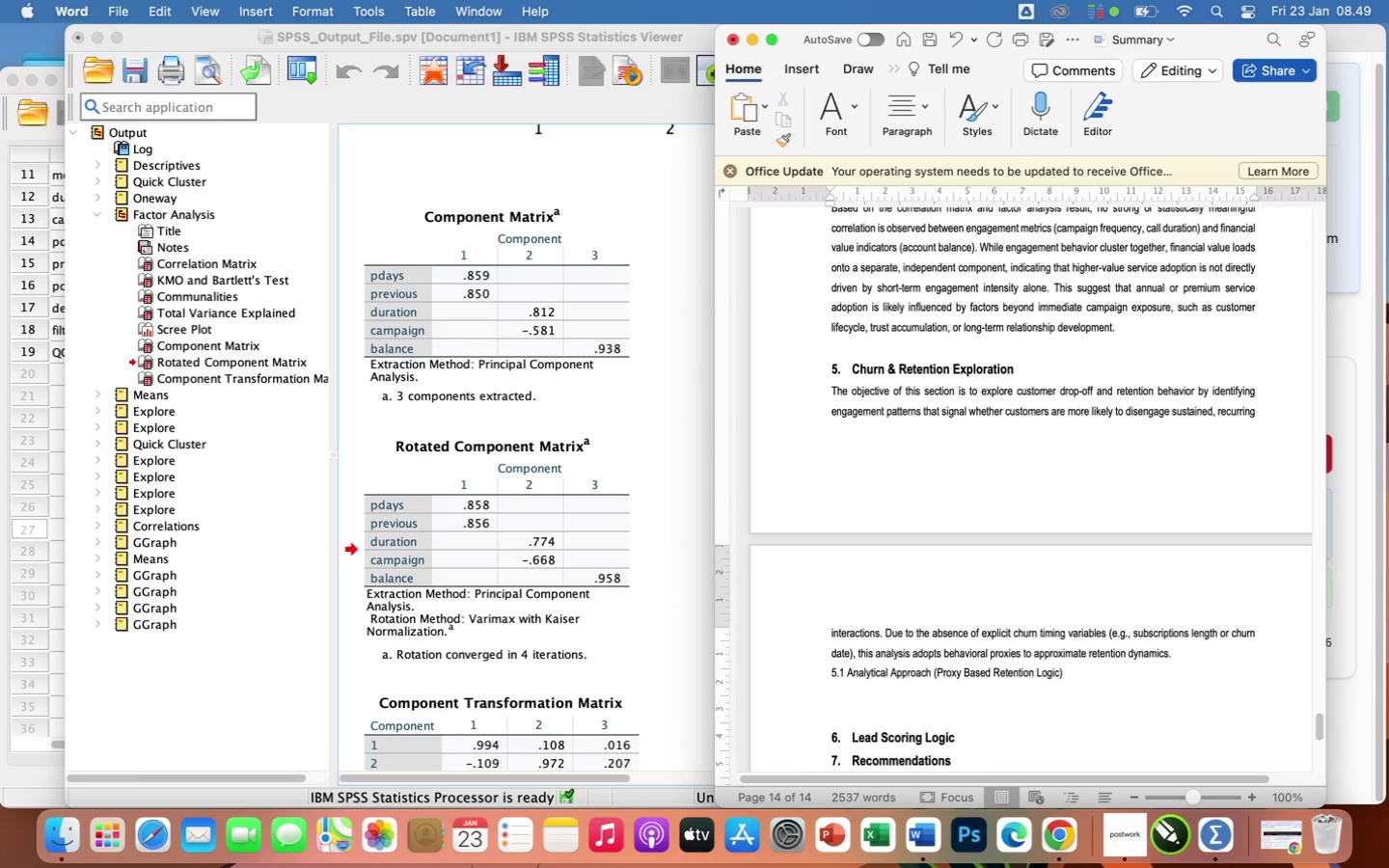 
key(5)
 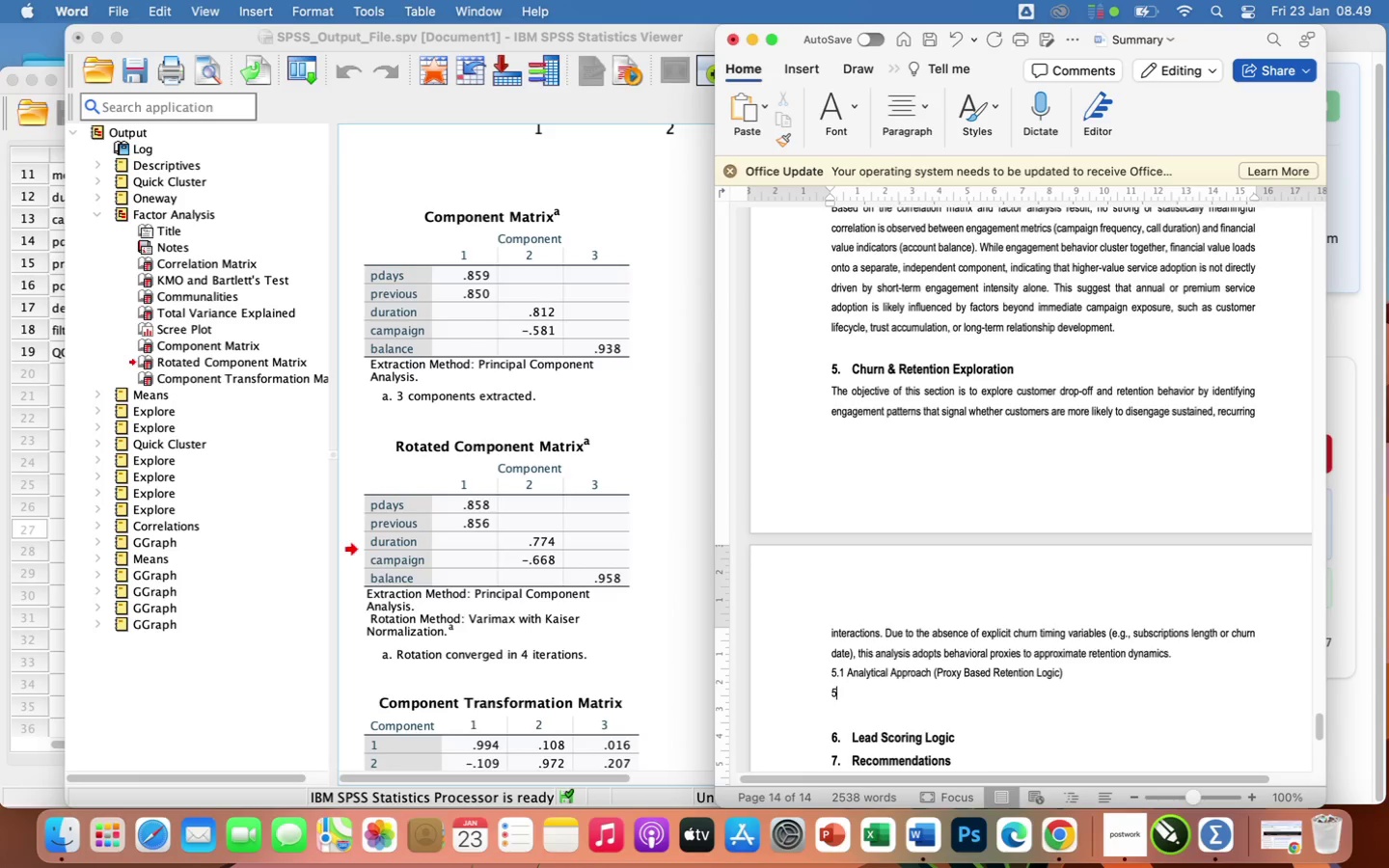 
key(Period)
 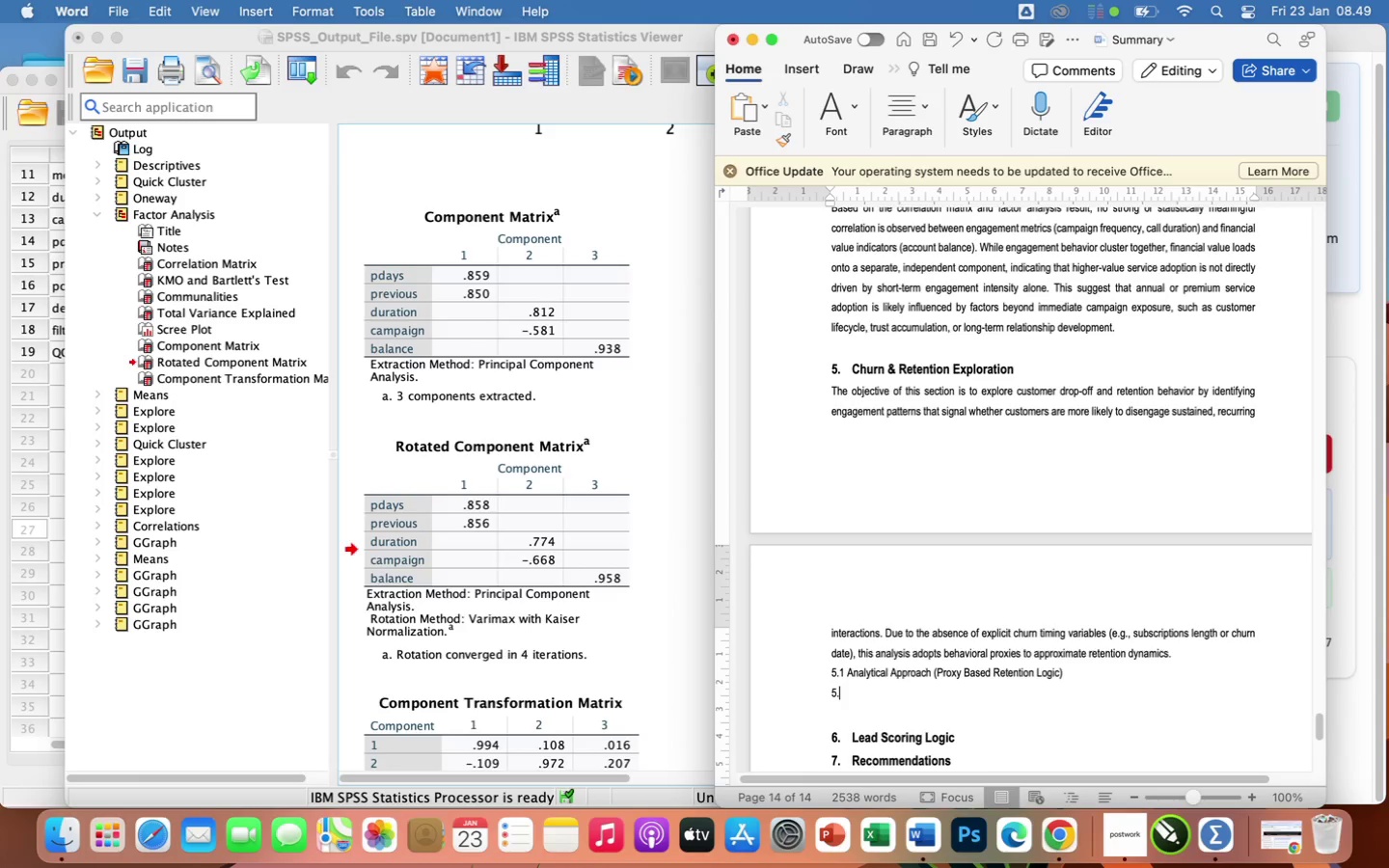 
key(2)
 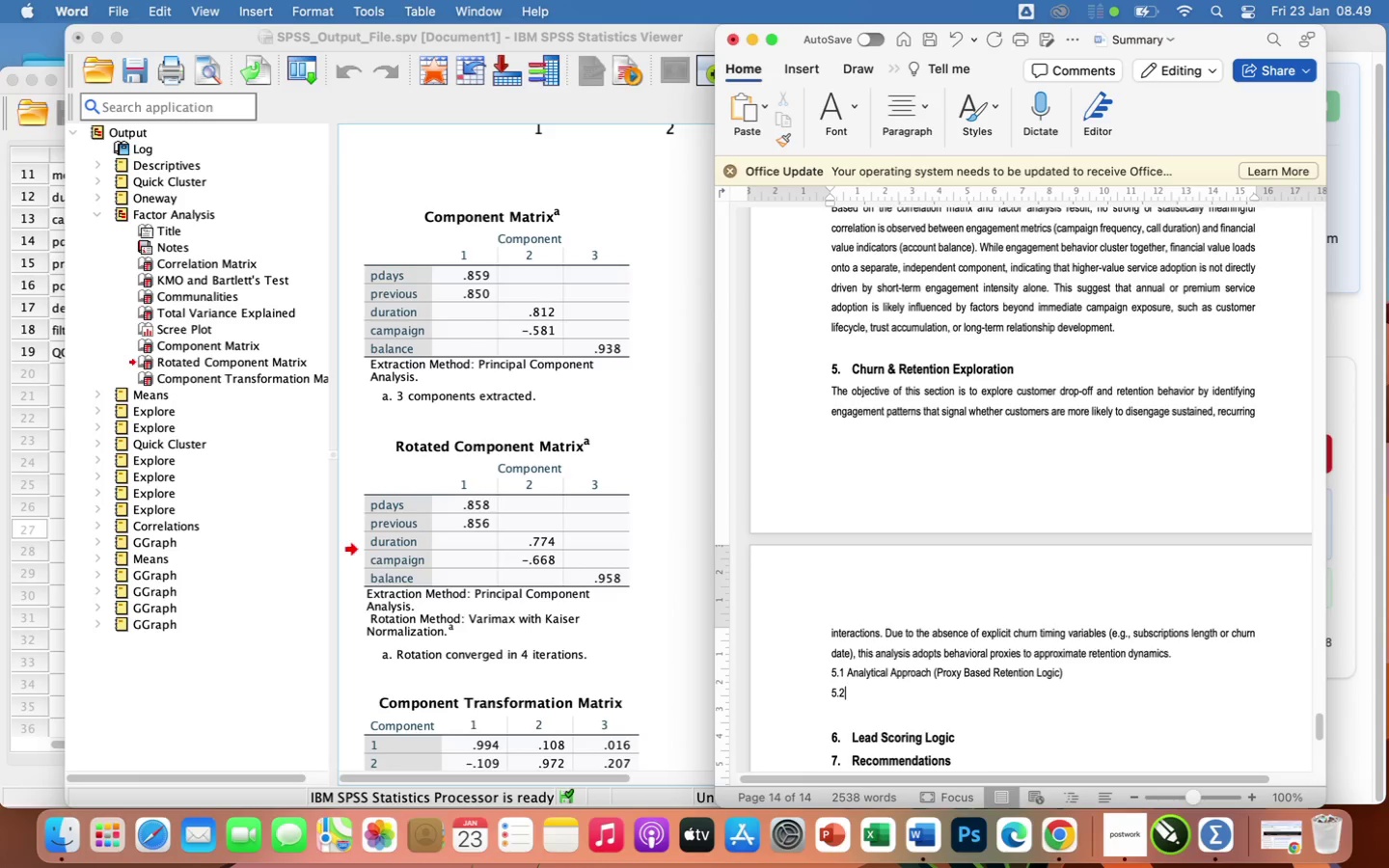 
key(Space)
 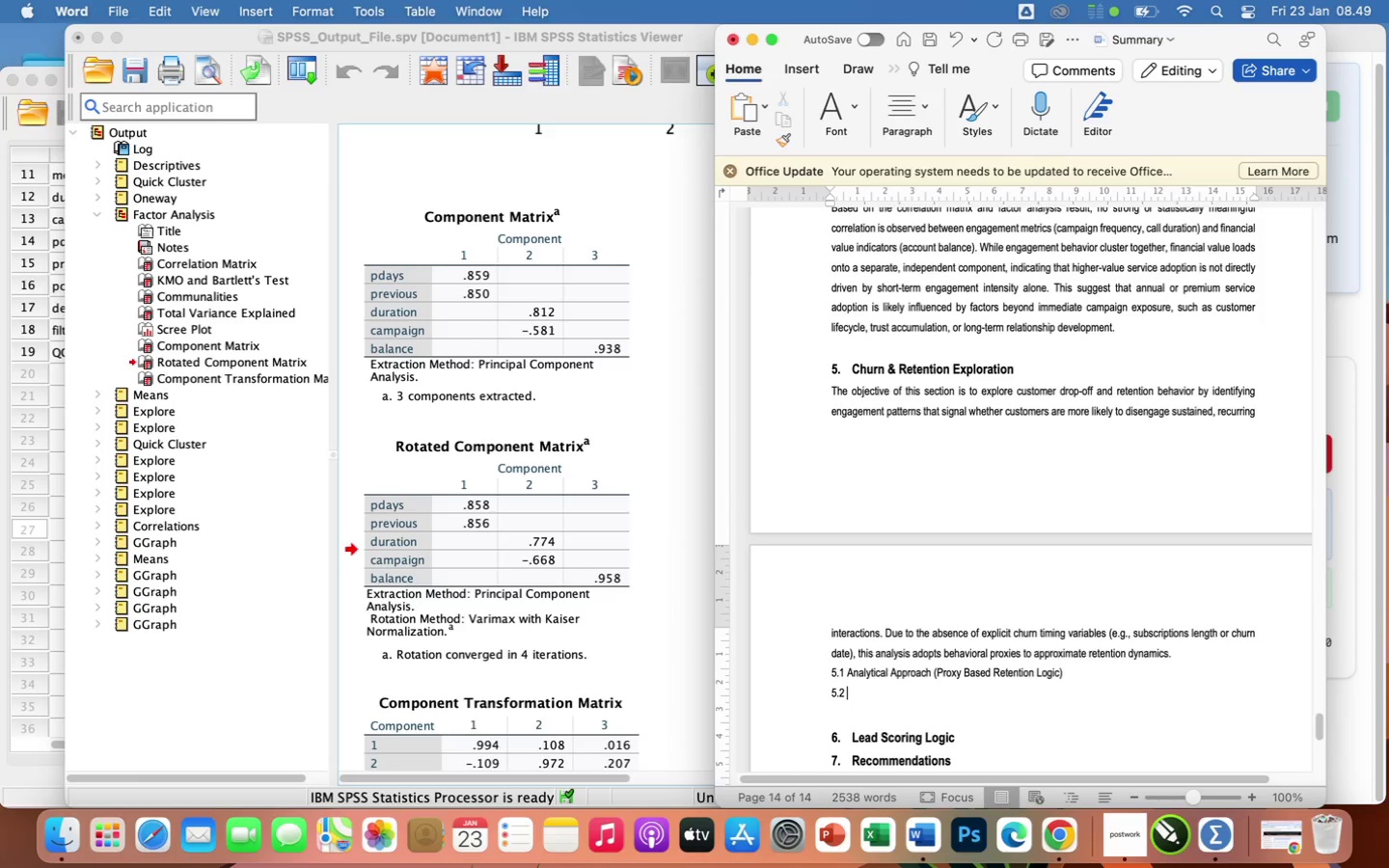 
type(Retention Signals by Customer Segment)
 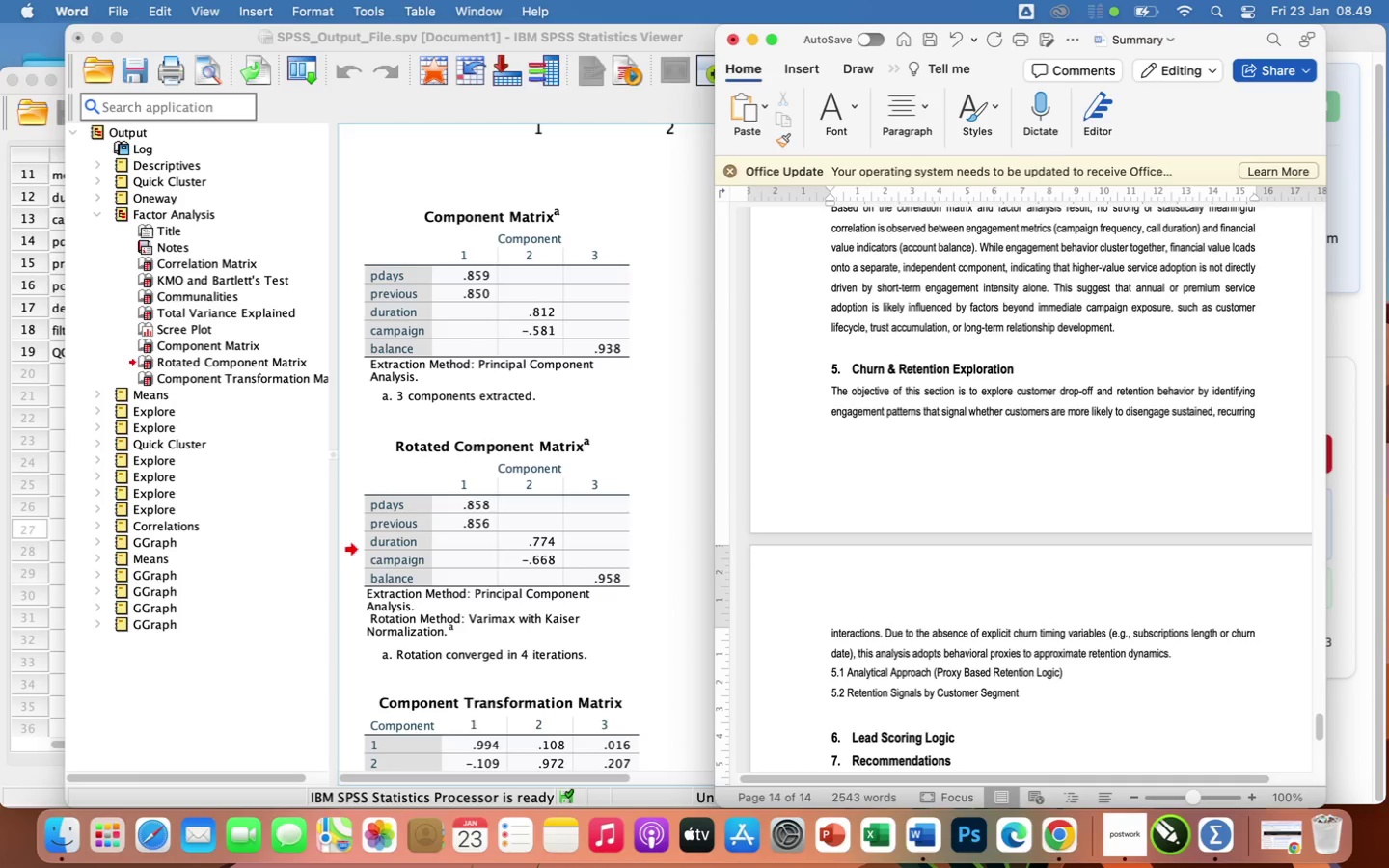 
key(Enter)
 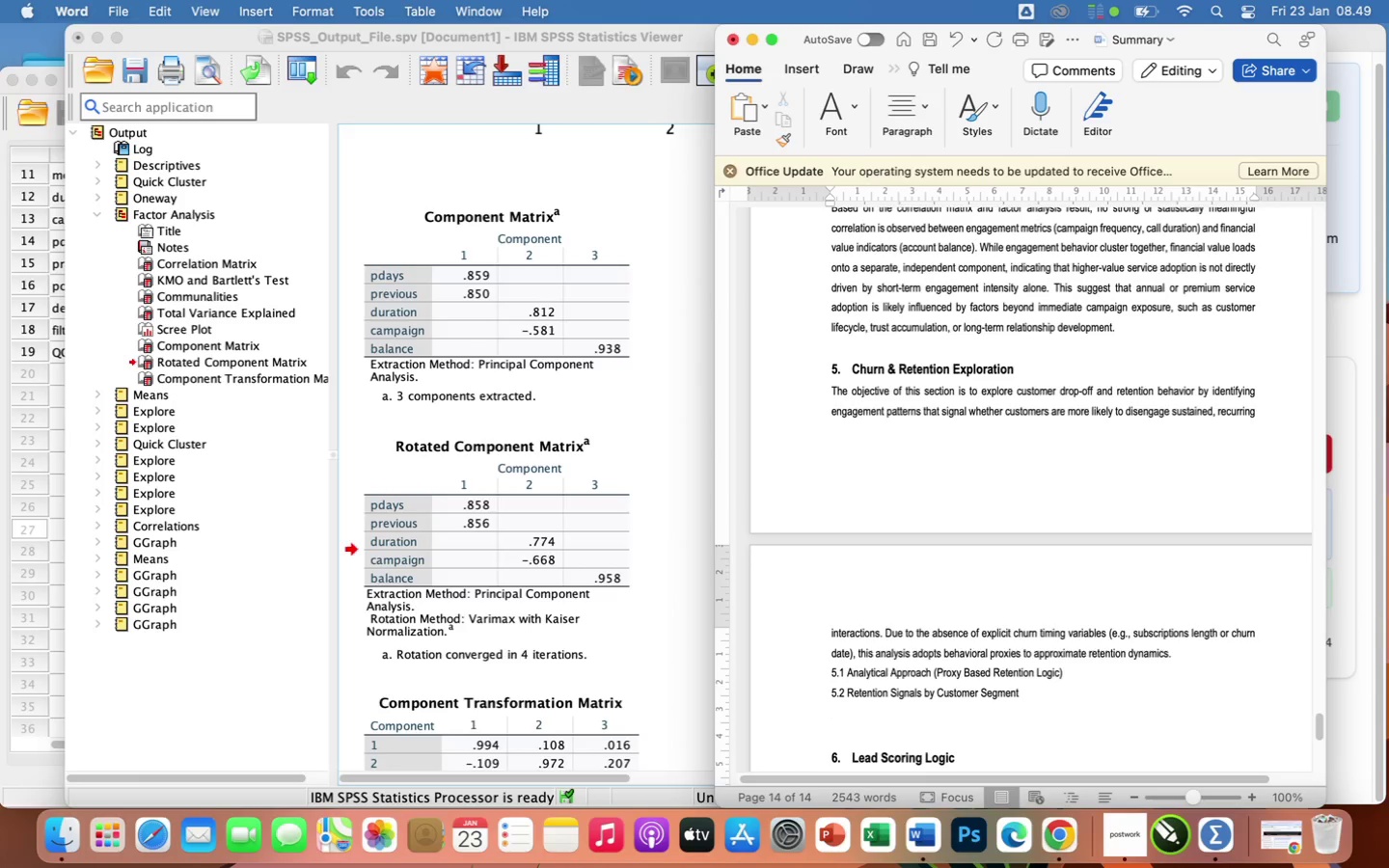 
key(5)
 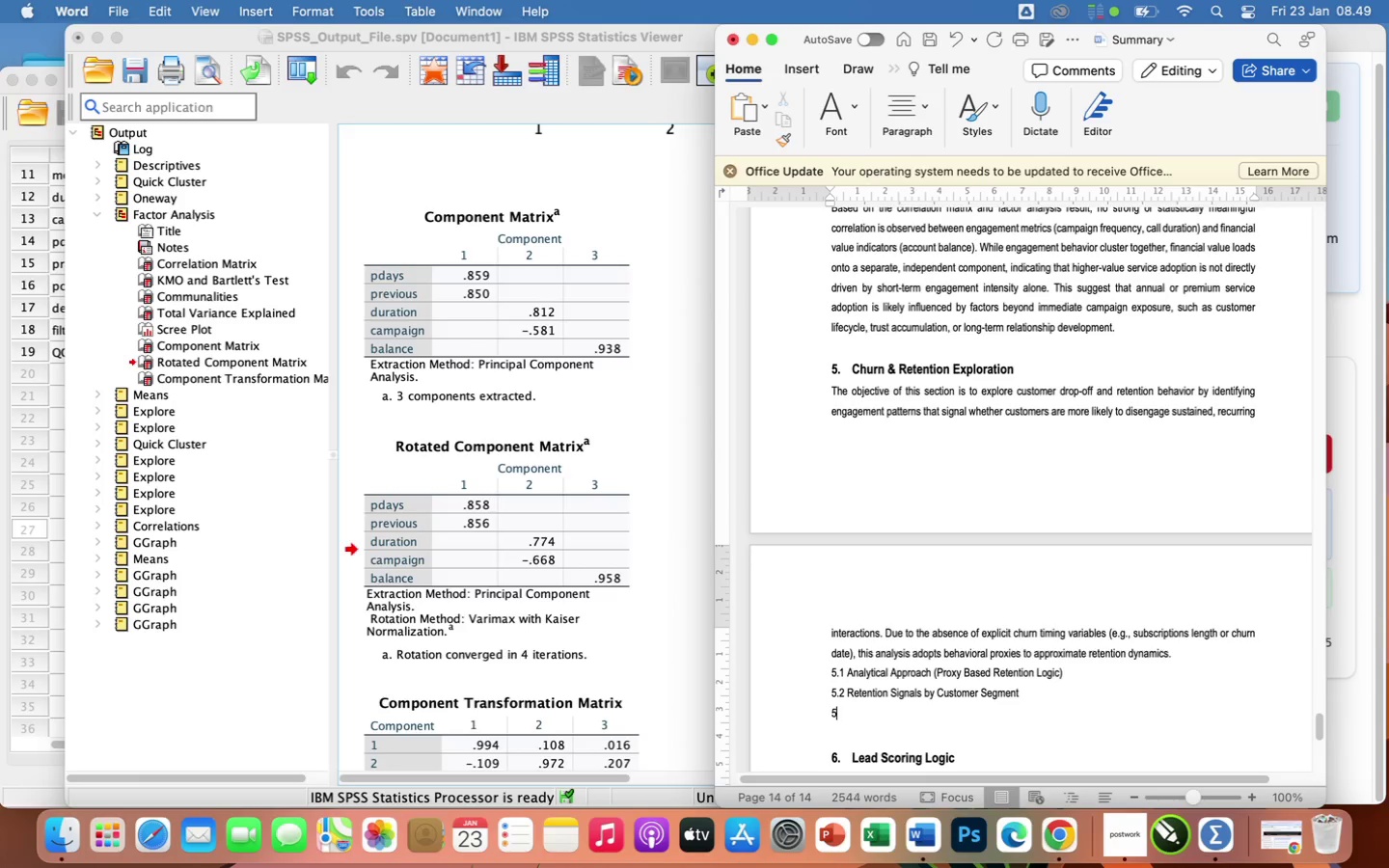 
key(Period)
 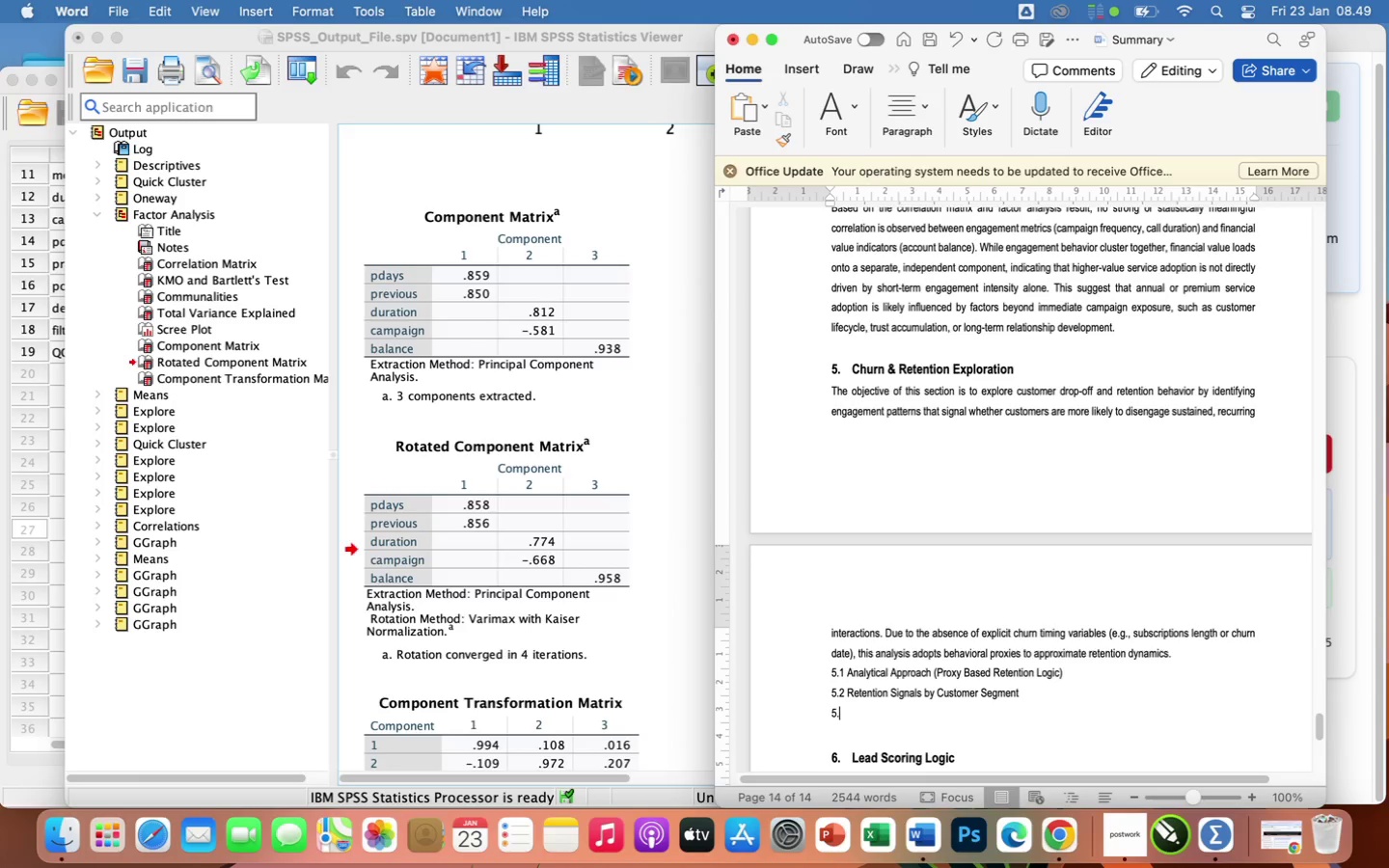 
key(3)
 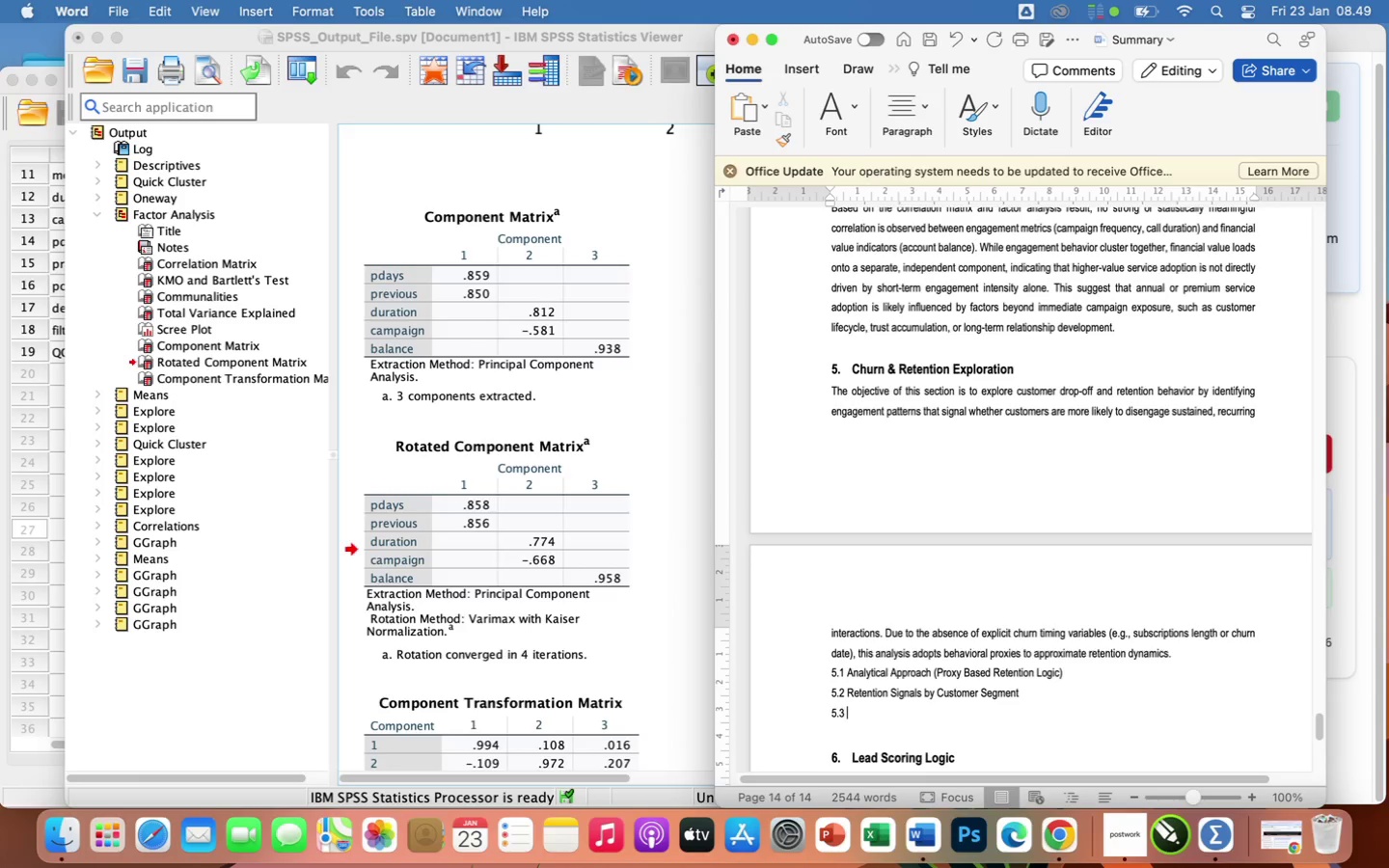 
key(Space)
 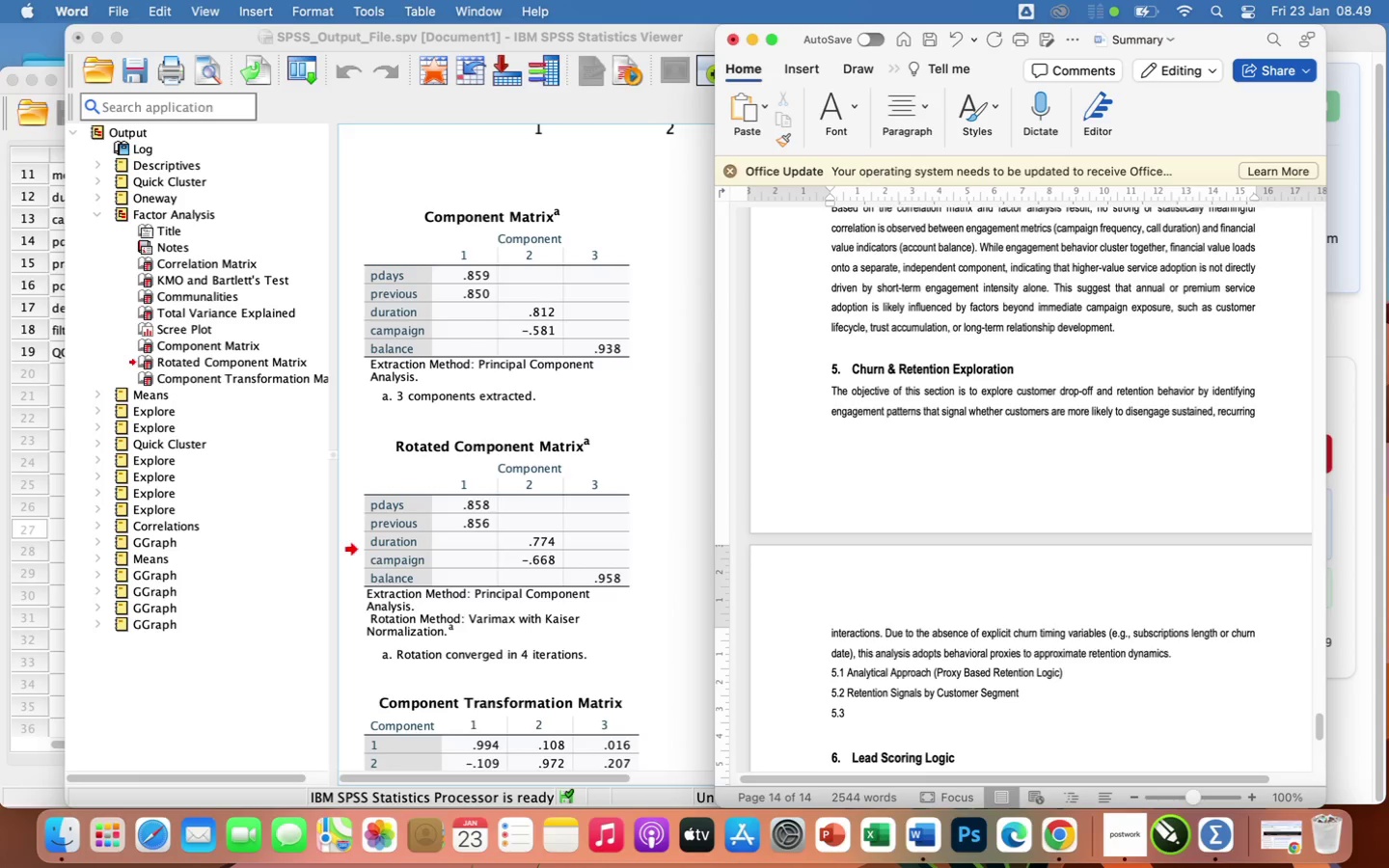 
type(Implied Drop-Off Point (Behavioral Interpe)
key(Backspace)
type(retation))
 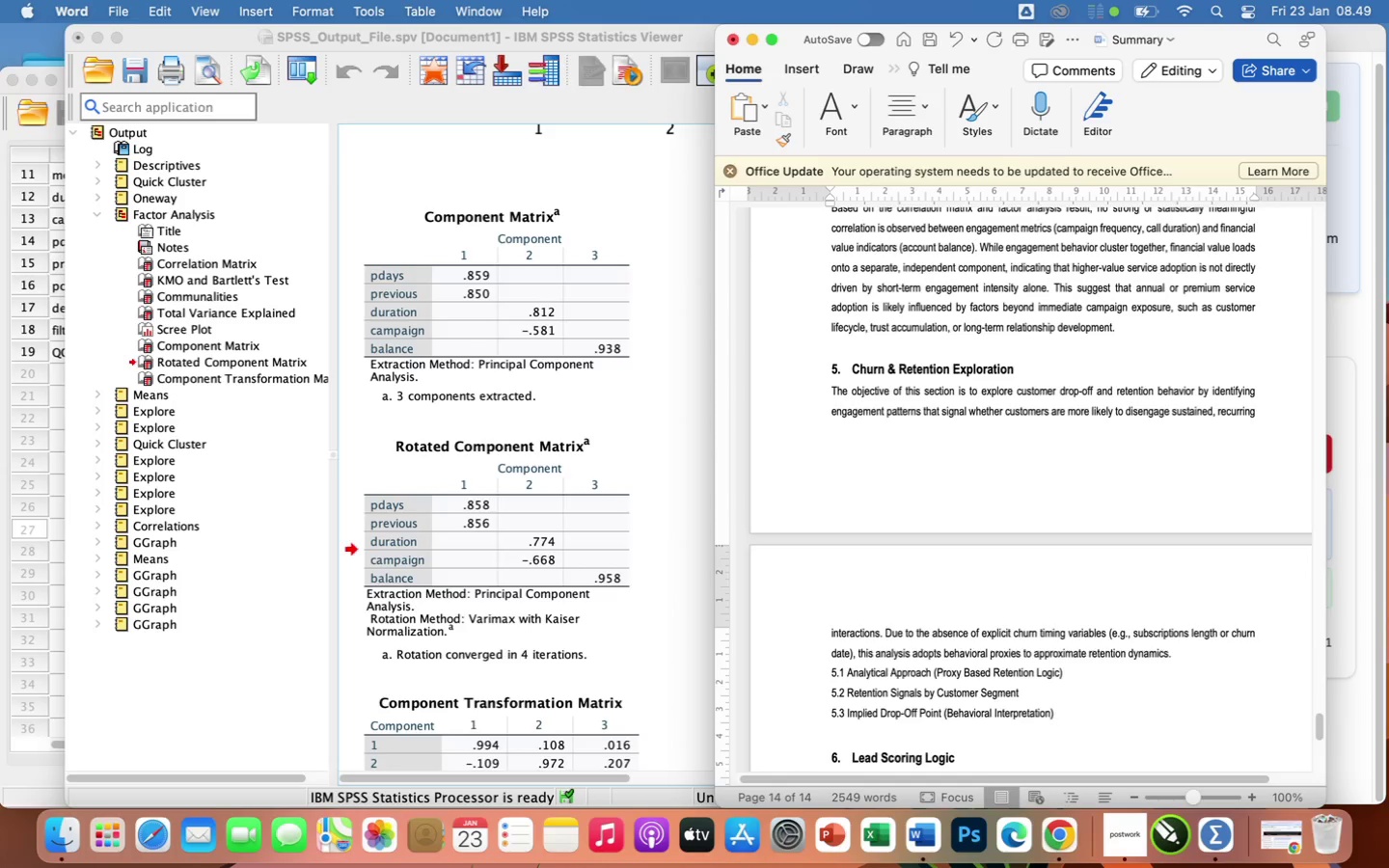 
key(Enter)
 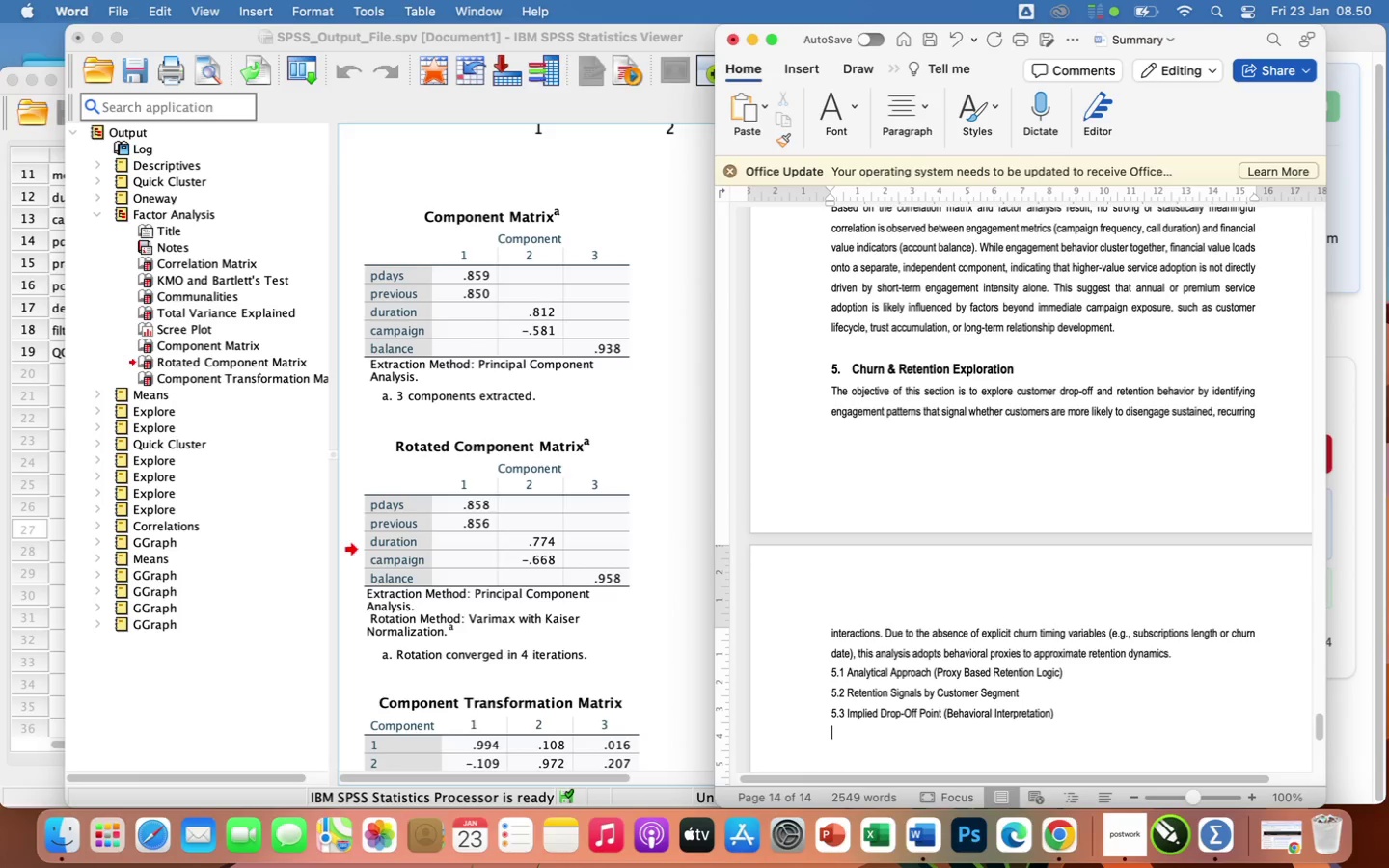 
type(Str)
key(Backspace)
key(Backspace)
key(Backspace)
type(5.4 Strategic Implications for Retention)
 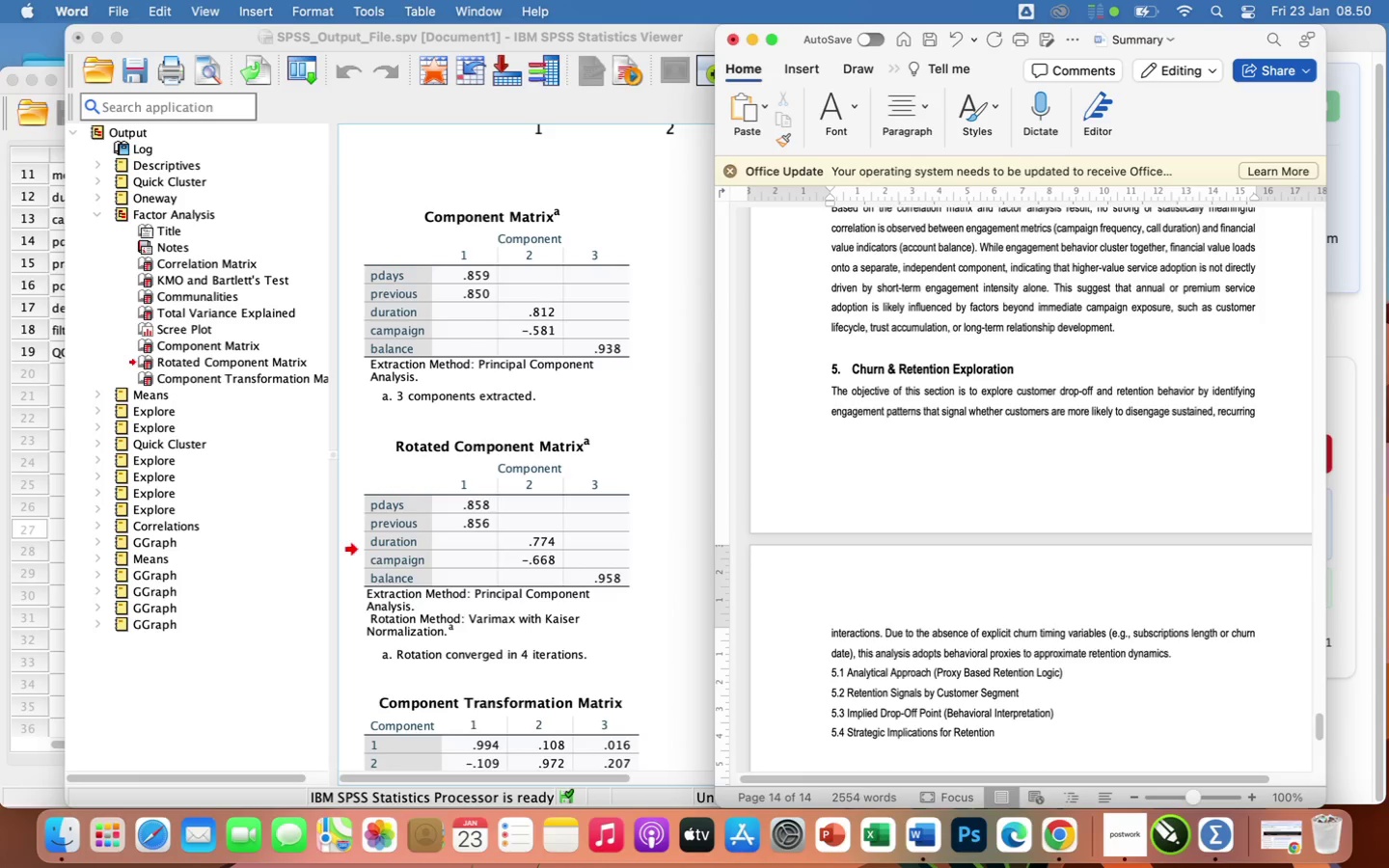 
key(Enter)
 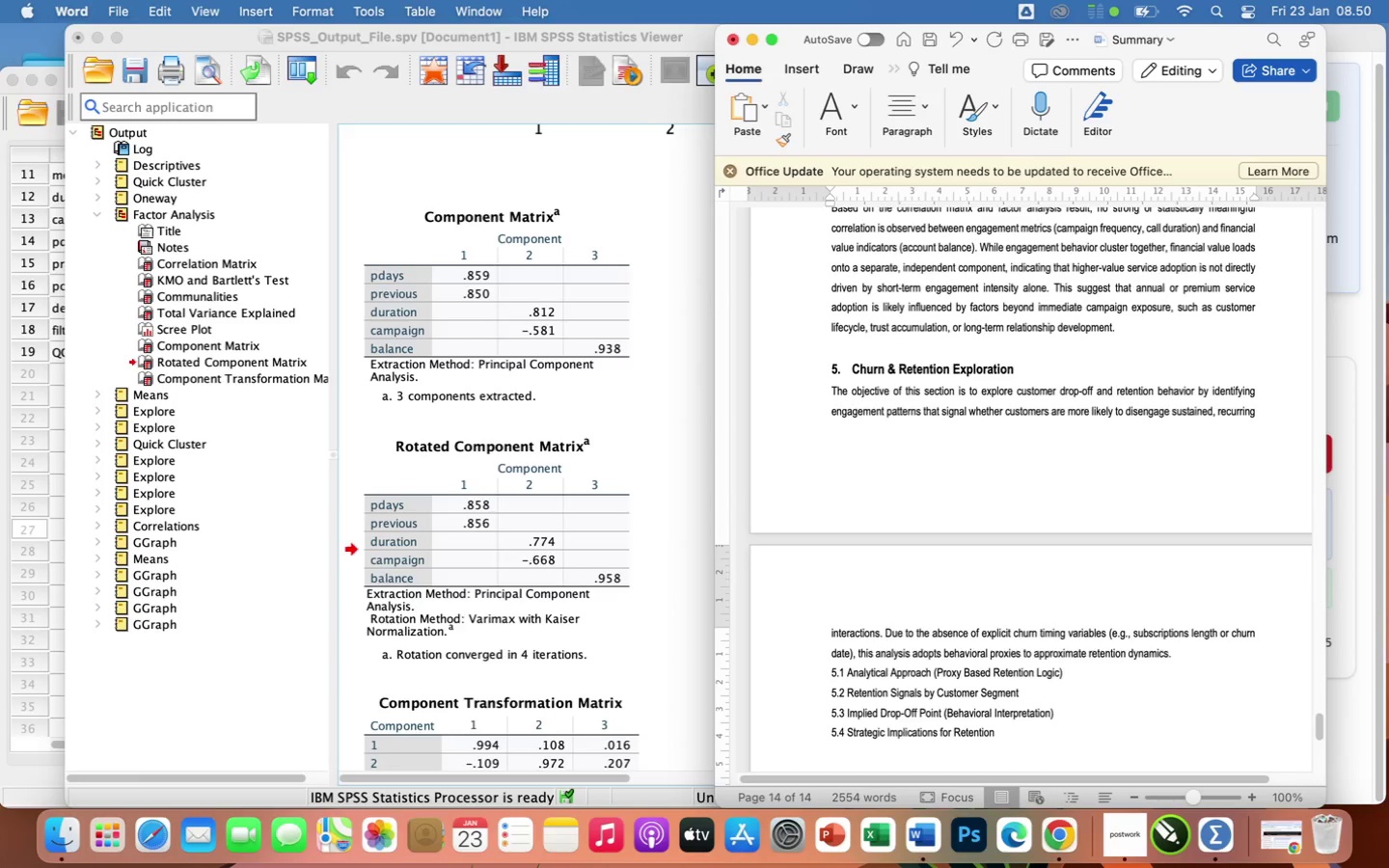 
type(5.5 Limitations)
 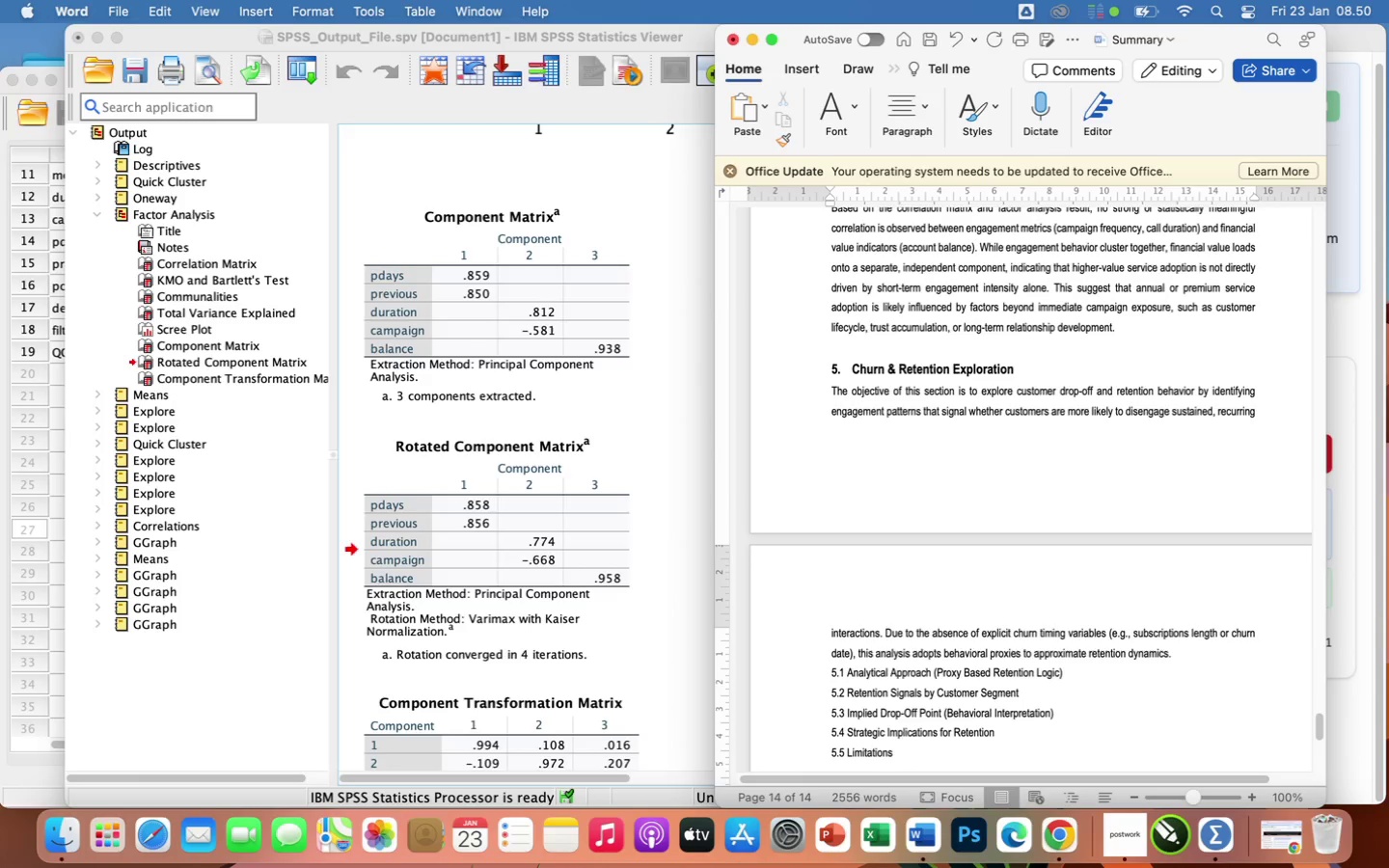 
key(Enter)
 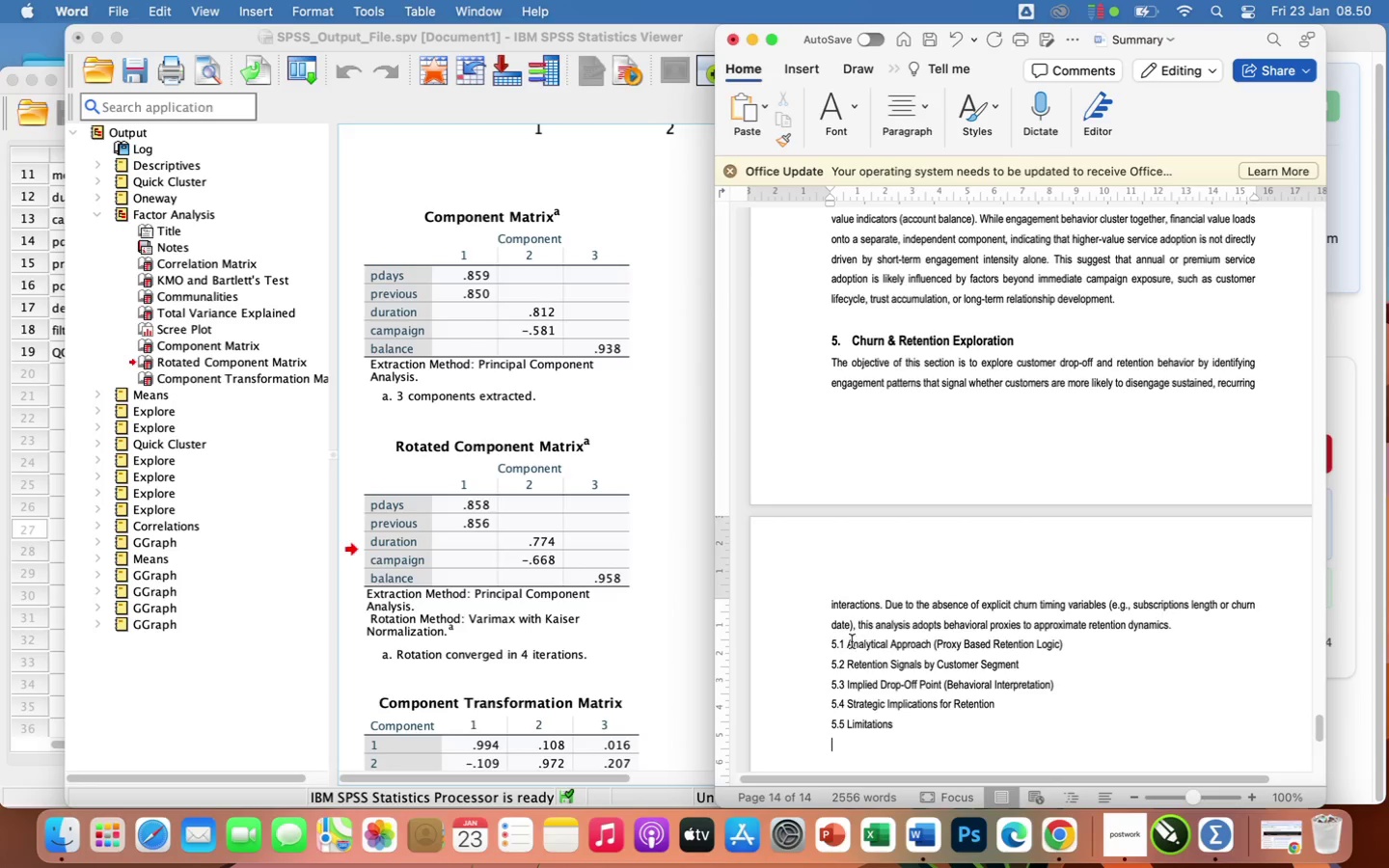 
left_click_drag(start_coordinate=[823, 643], to_coordinate=[929, 728])
 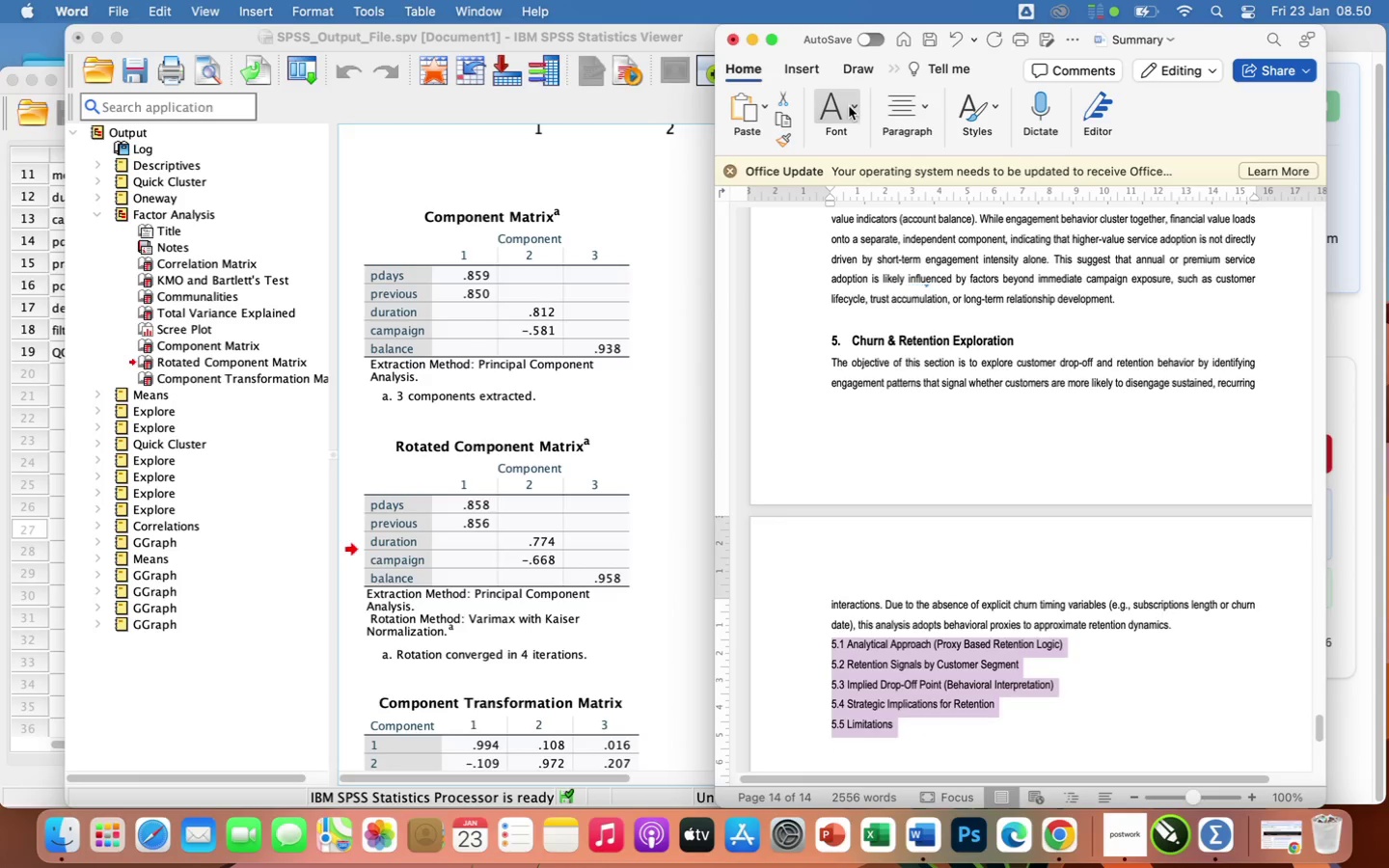 
left_click([849, 106])
 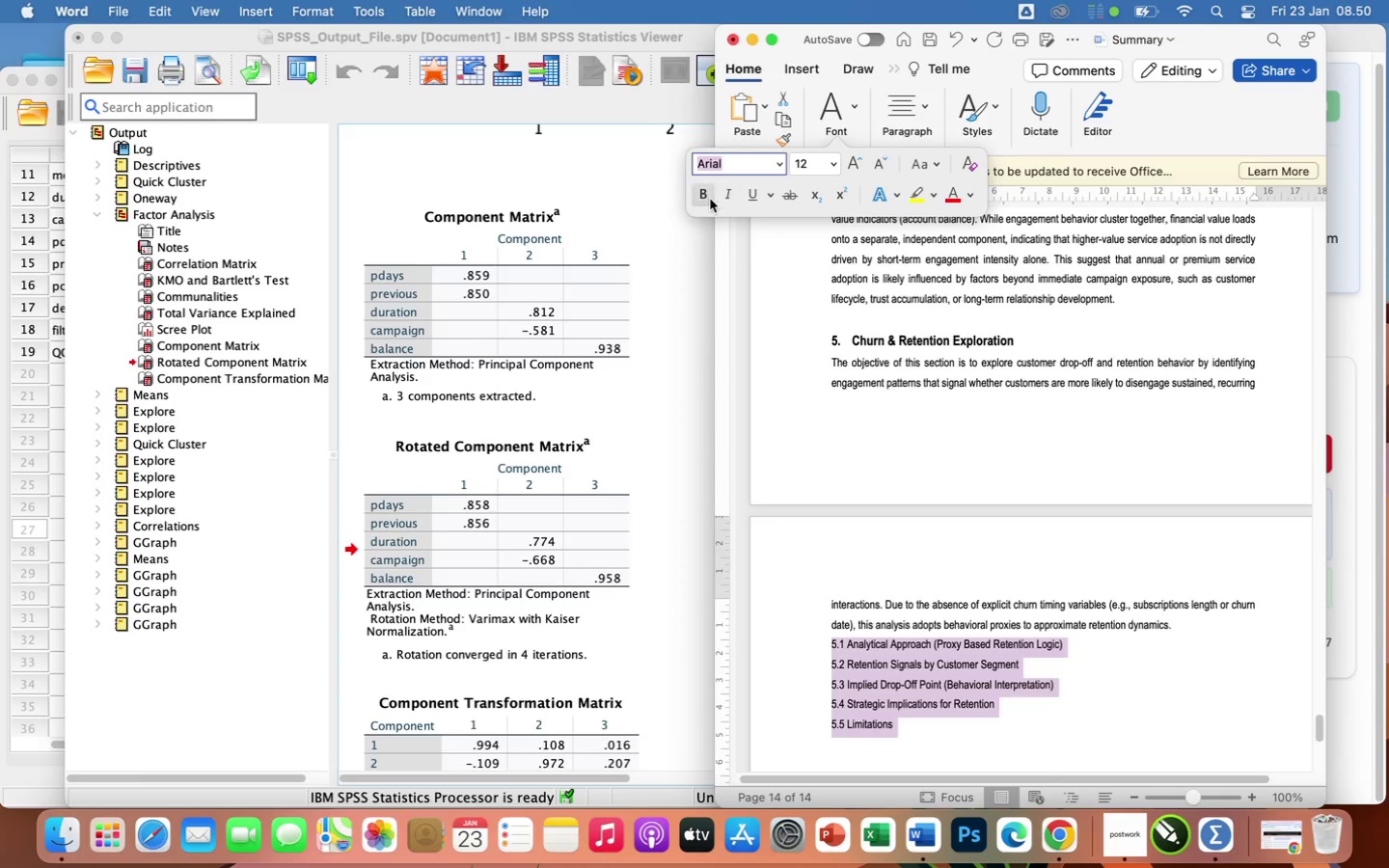 
left_click([702, 199])
 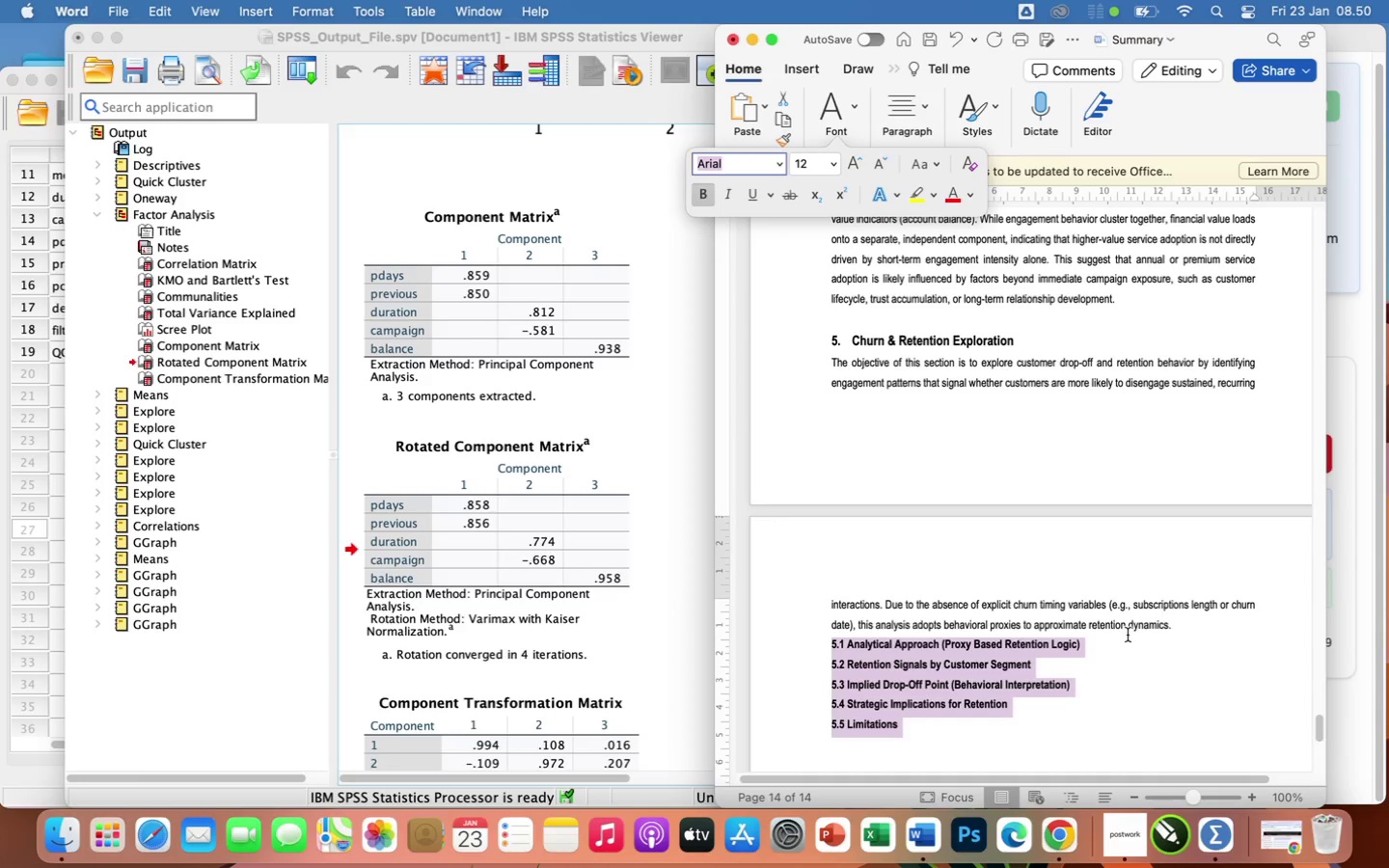 
left_click([1128, 636])
 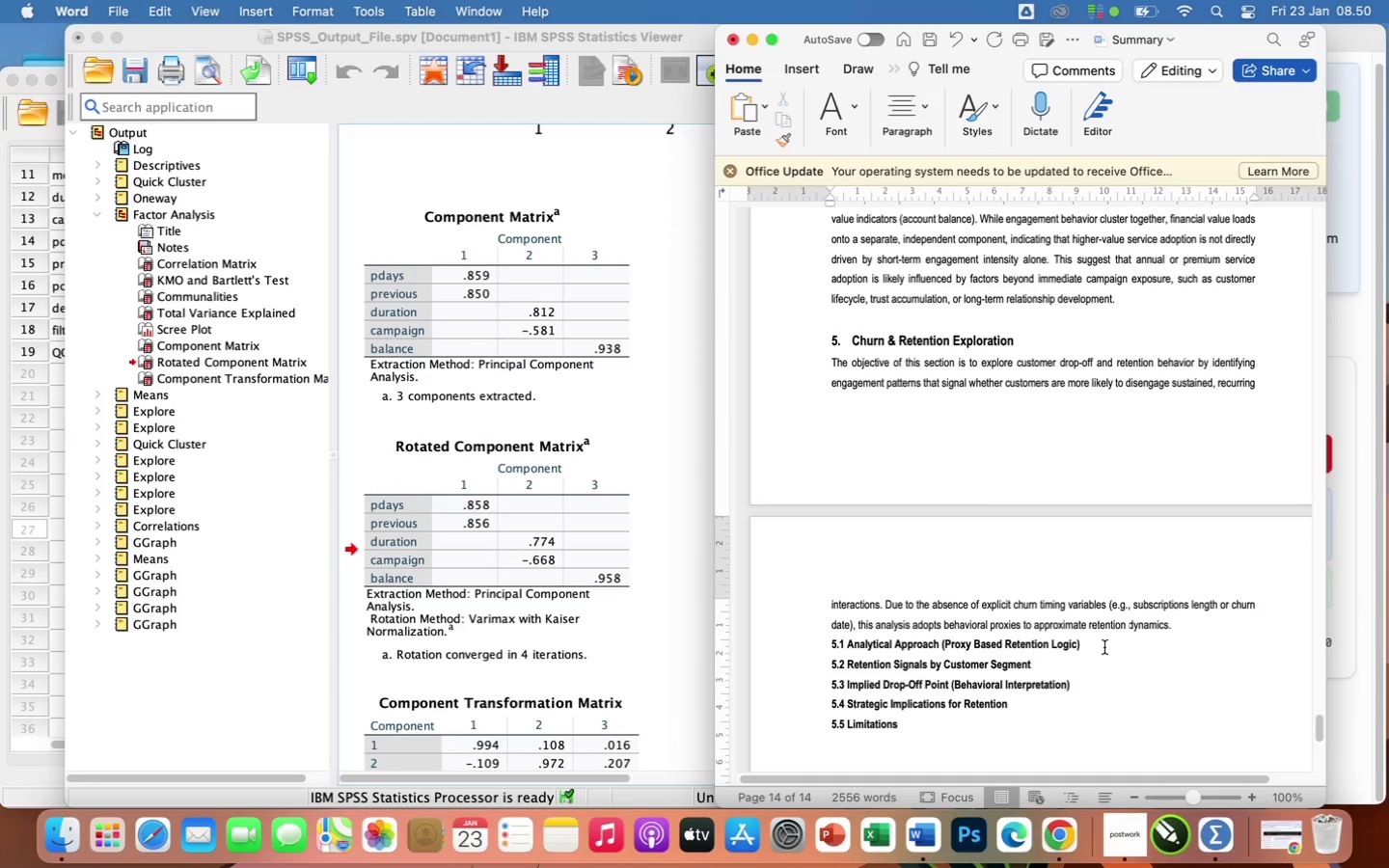 
left_click([1098, 646])
 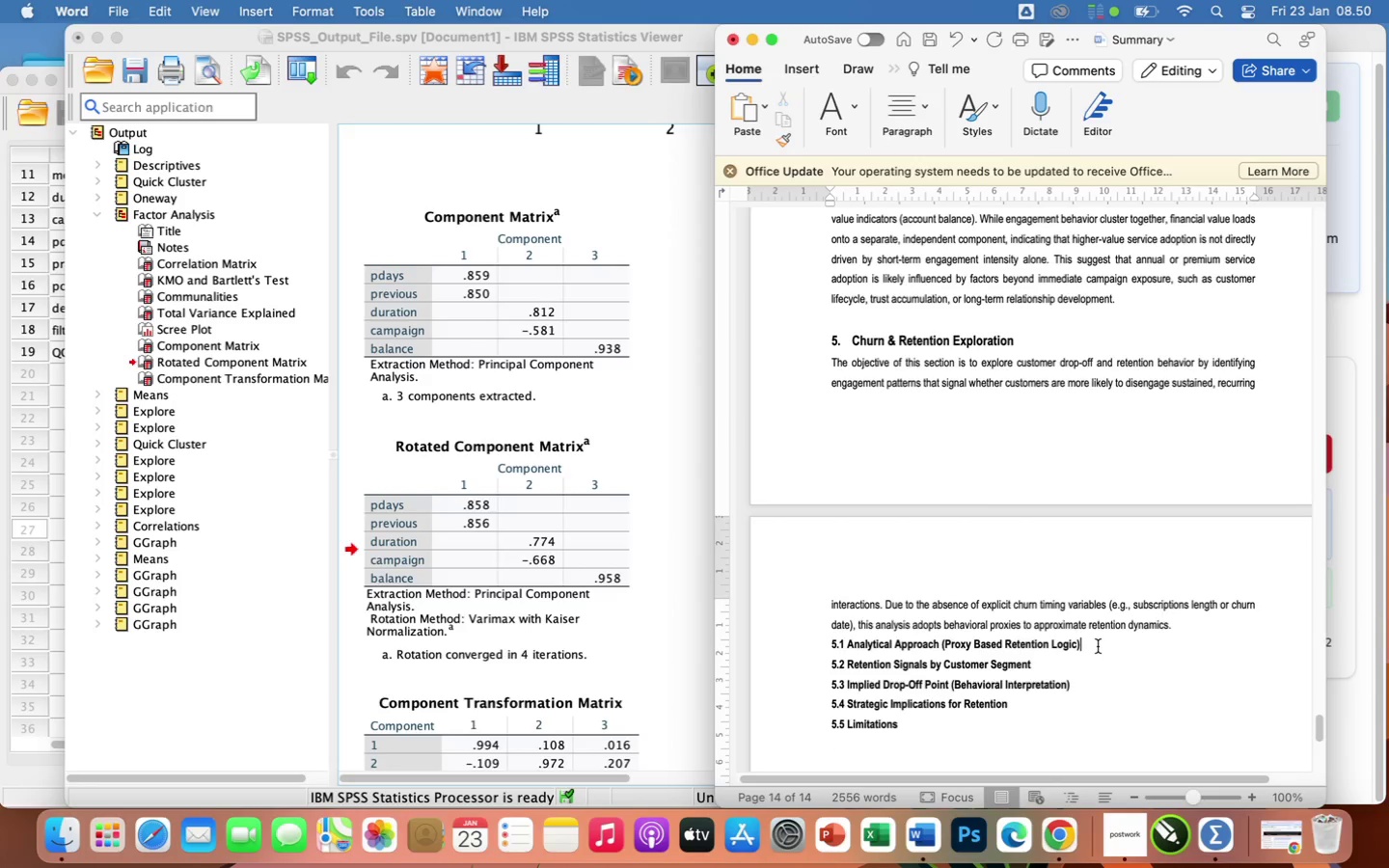 
key(Enter)
 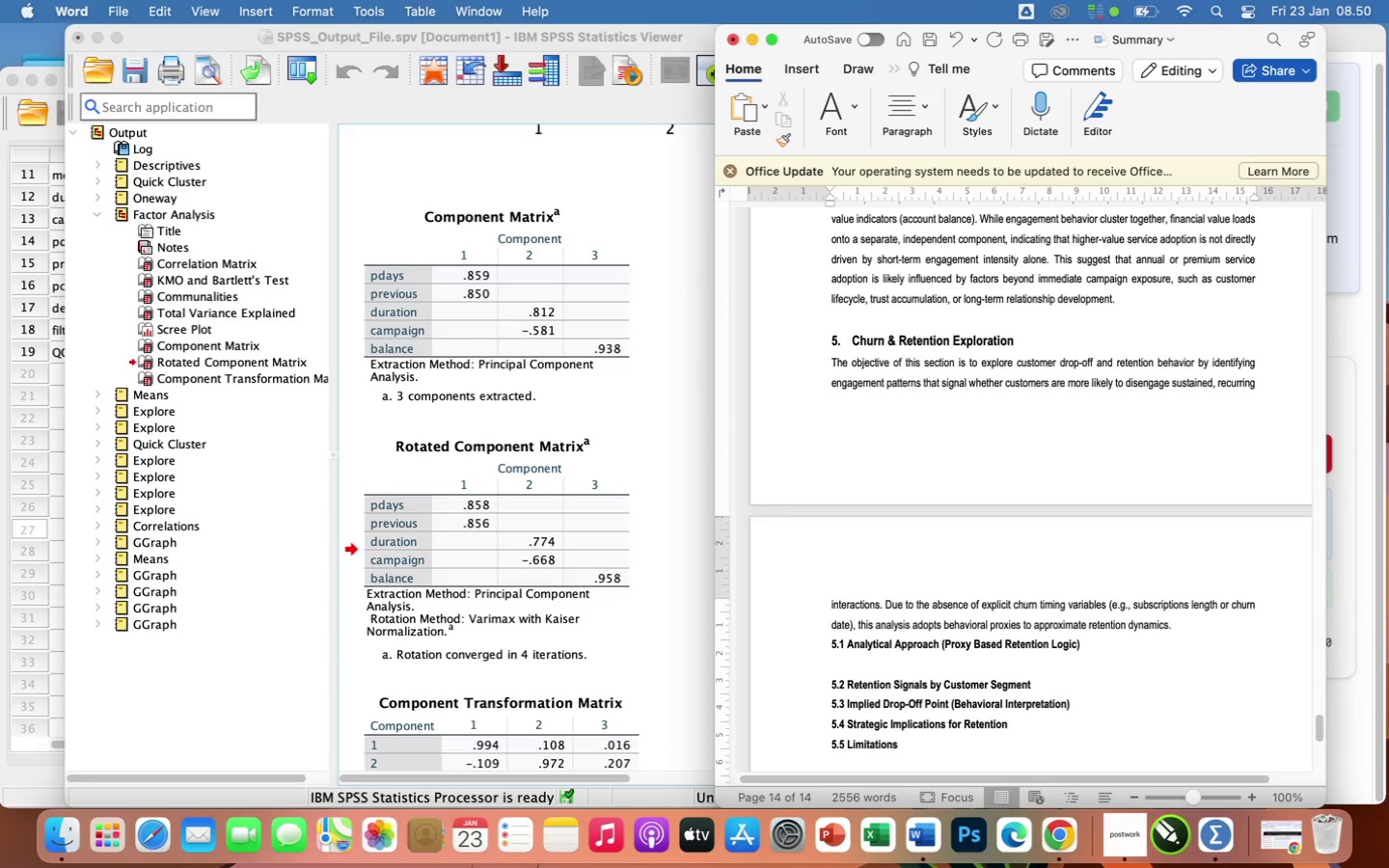 
wait(22.61)
 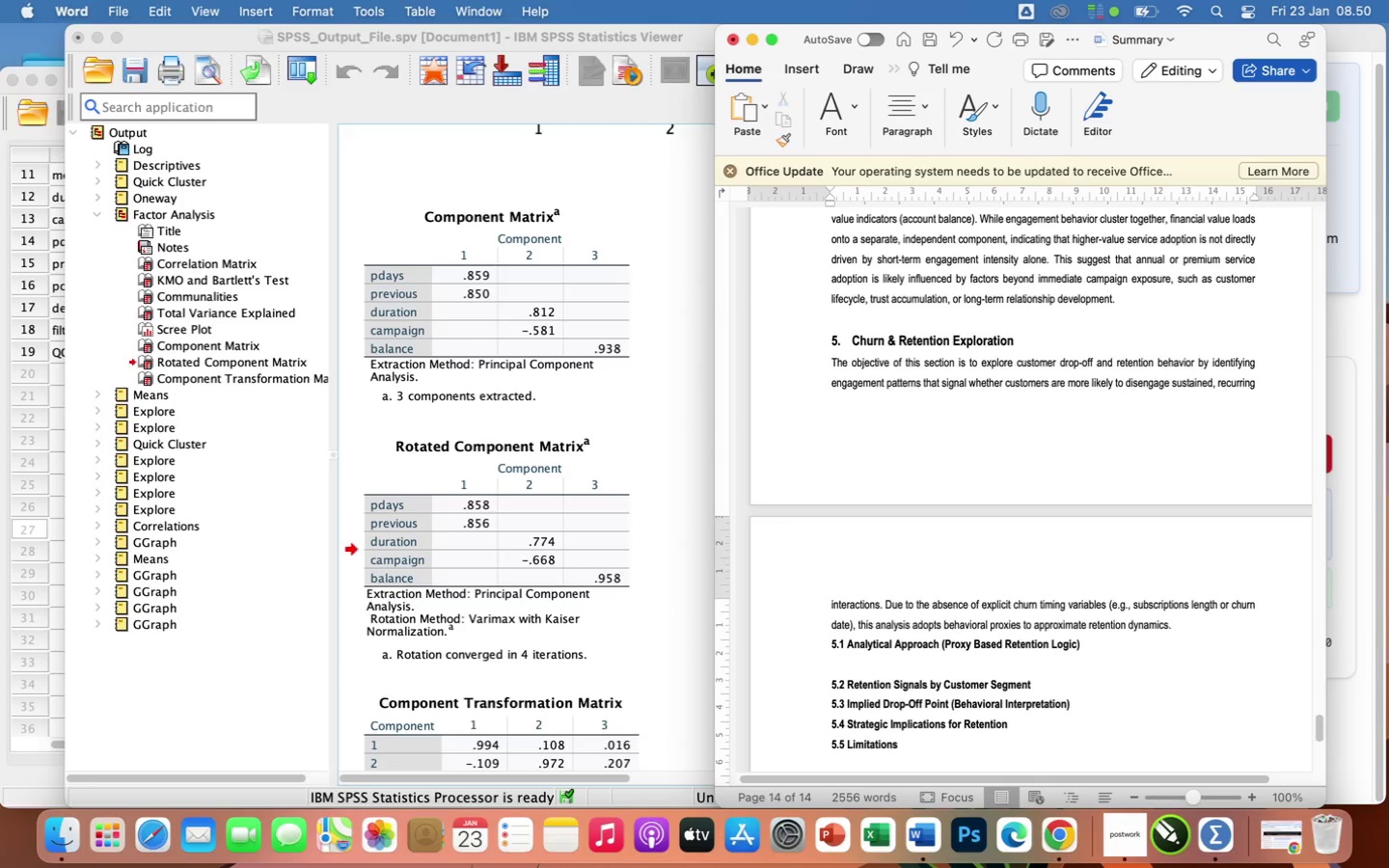 
scroll: coordinate [1144, 660], scroll_direction: down, amount: 24.0
 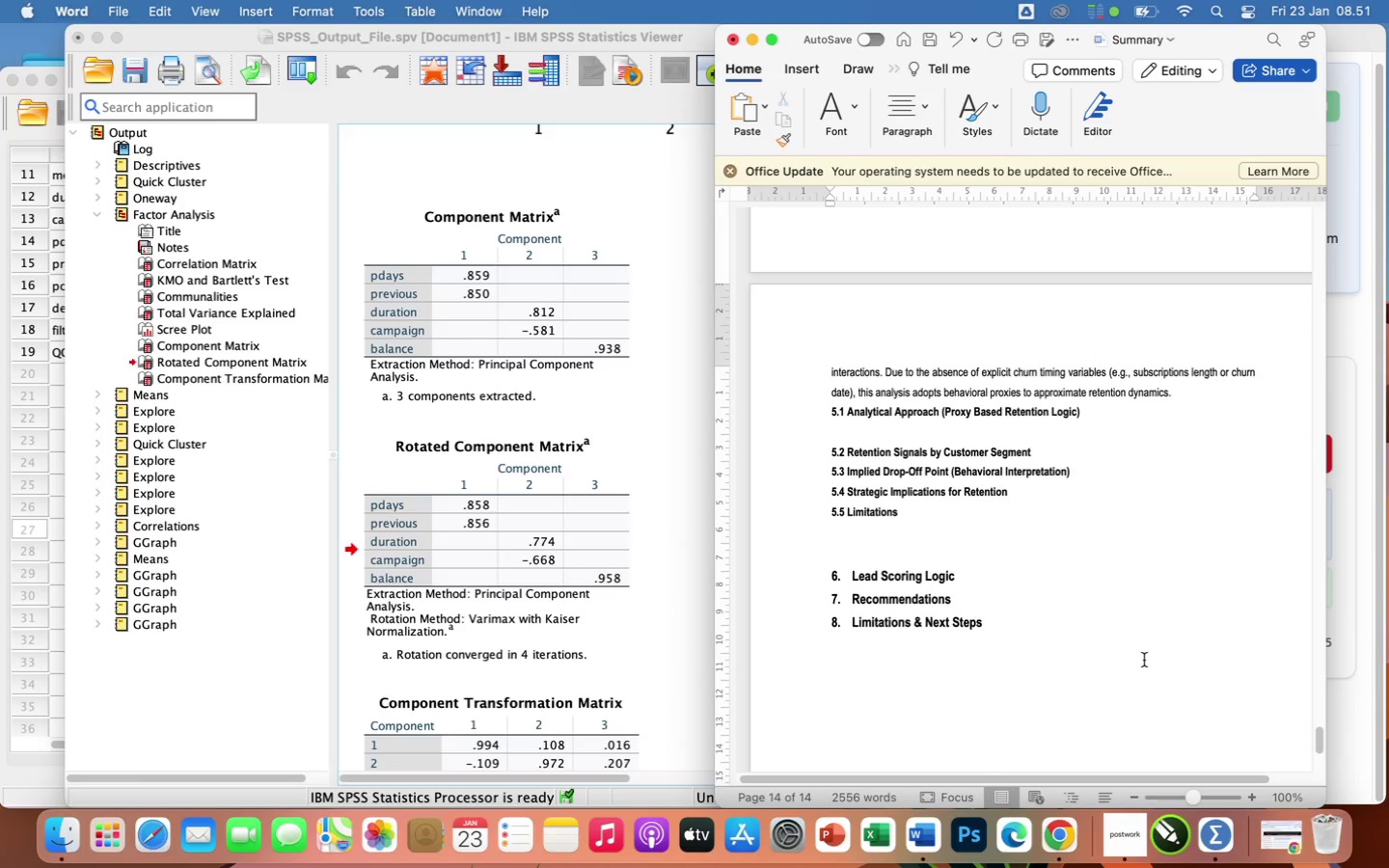 
wait(33.67)
 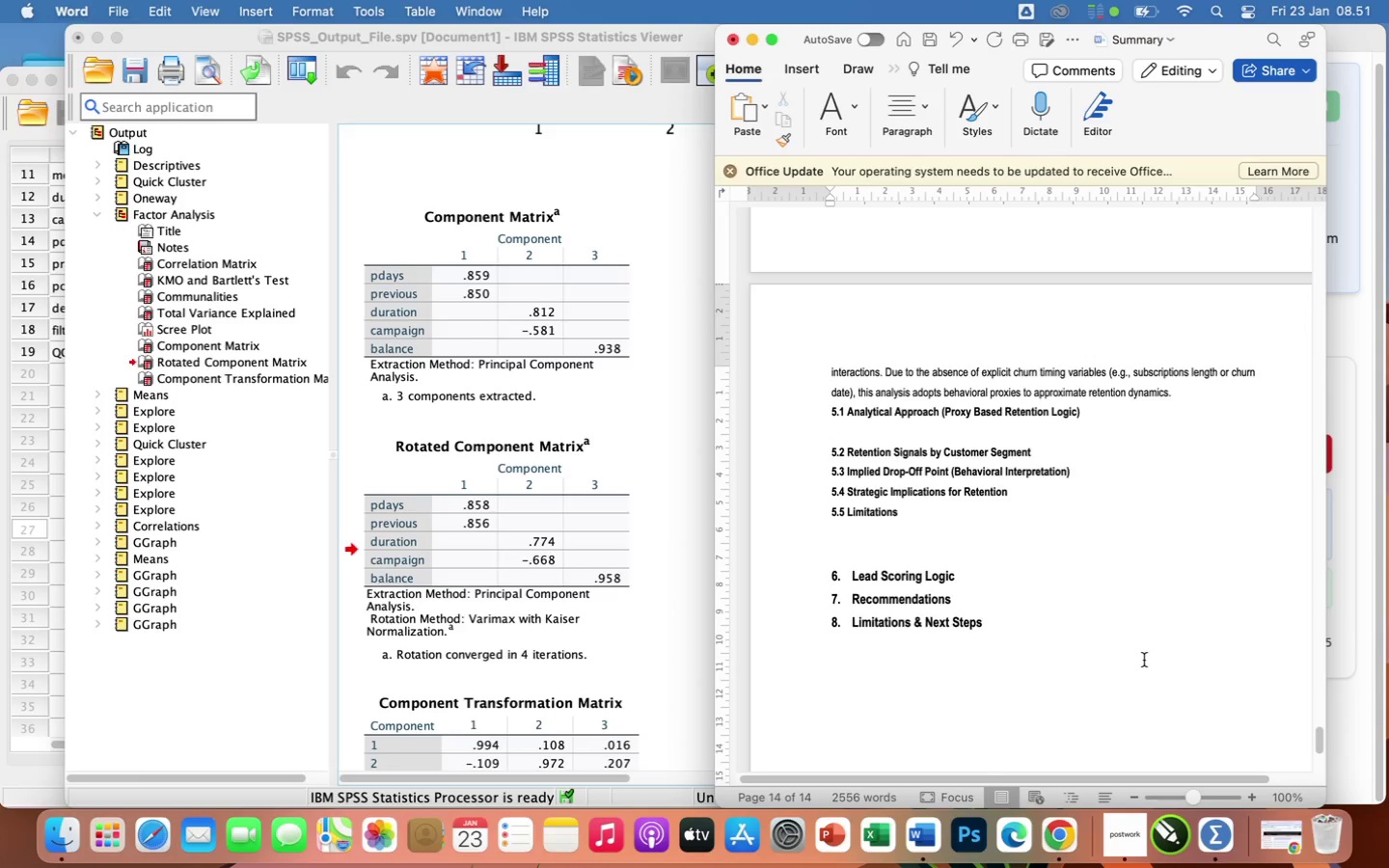 
left_click([1349, 317])